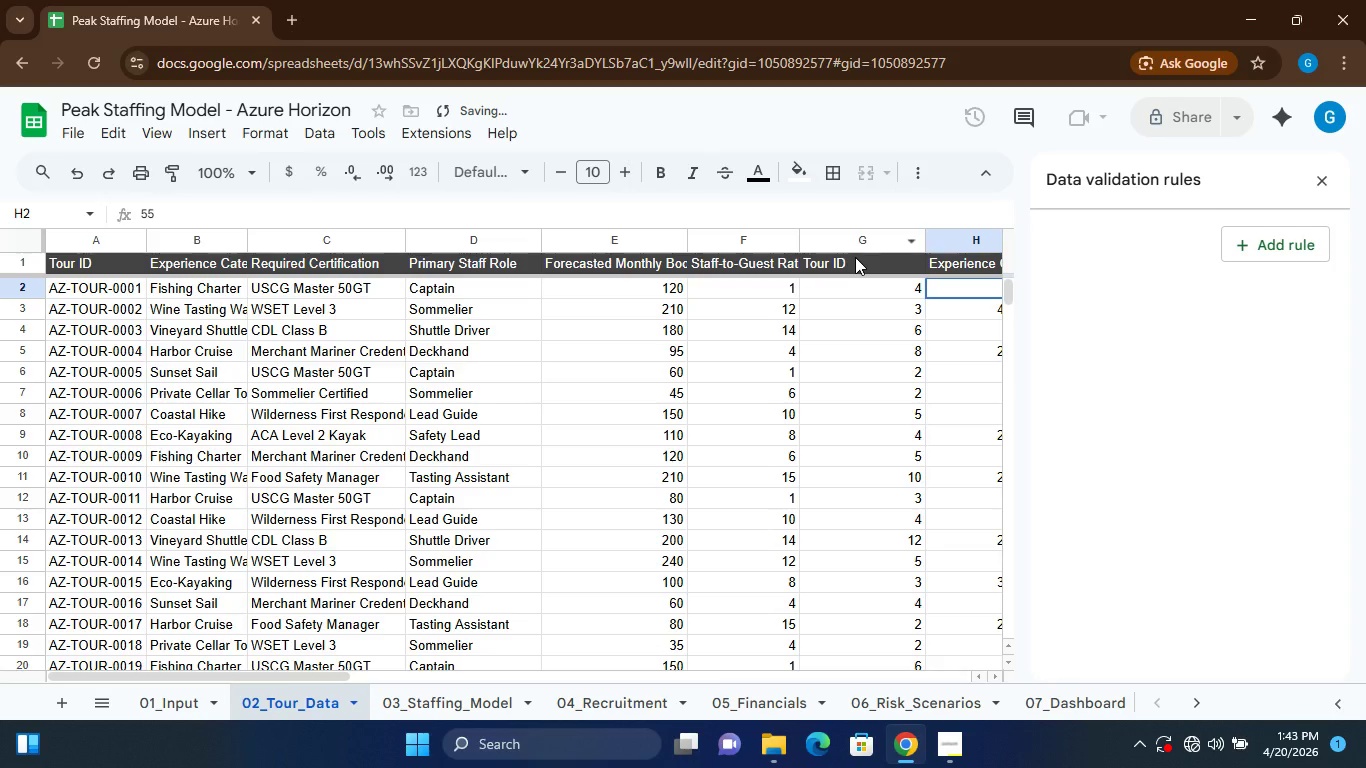 
double_click([855, 257])
 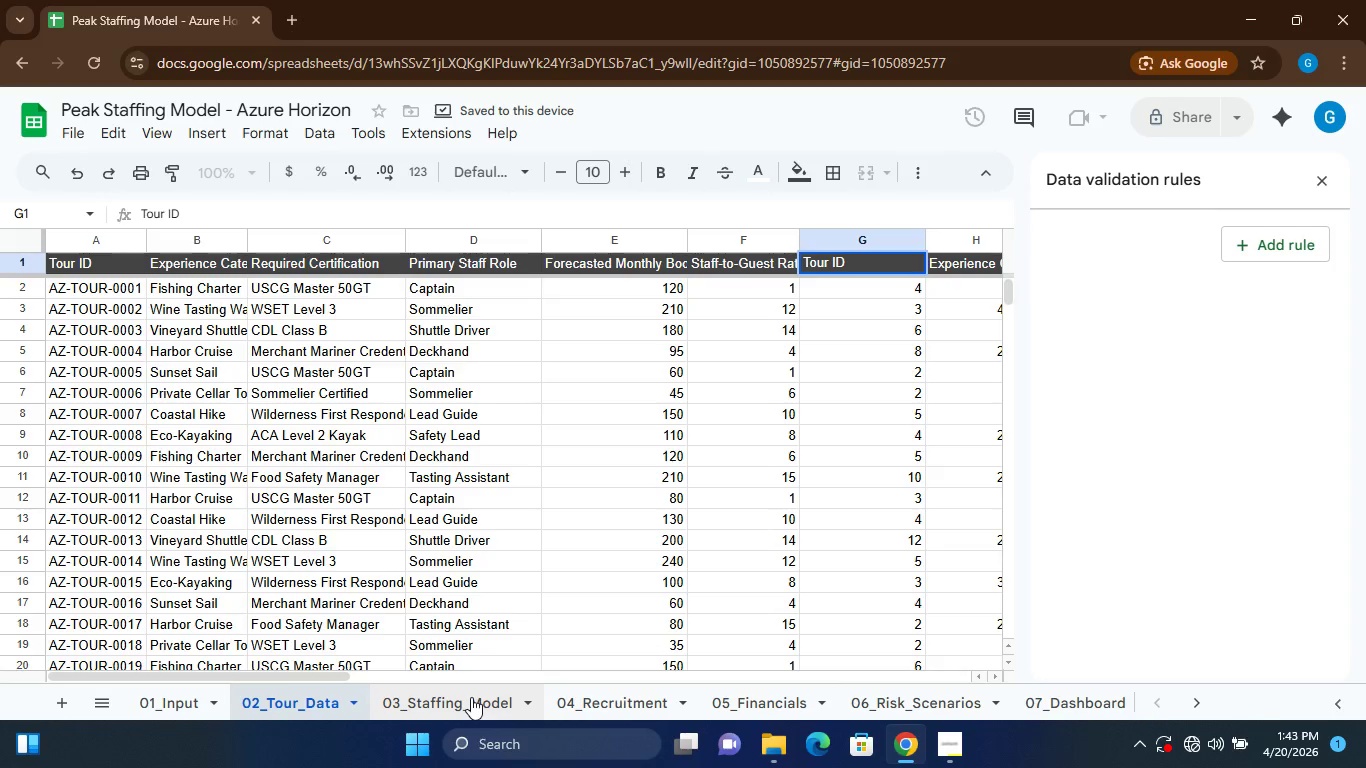 
left_click([453, 702])
 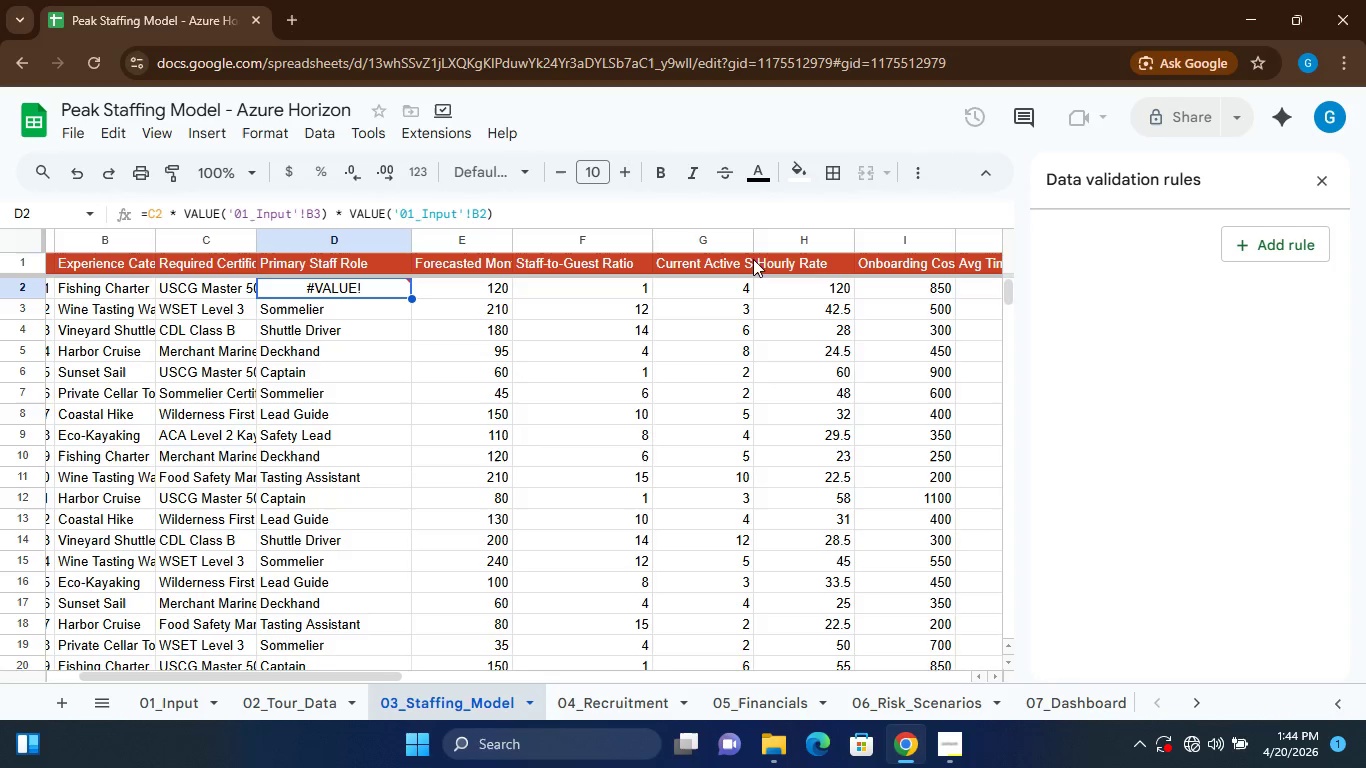 
left_click_drag(start_coordinate=[752, 240], to_coordinate=[791, 239])
 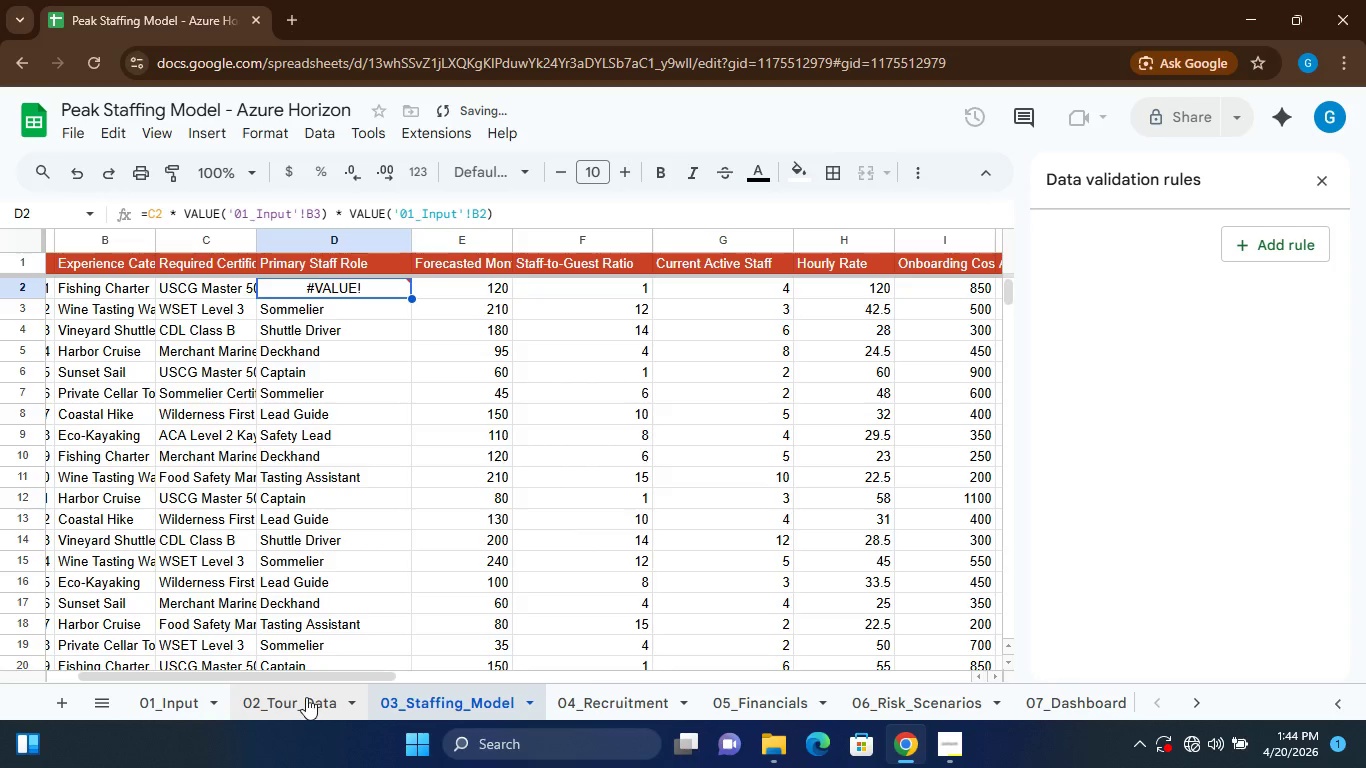 
left_click([306, 697])
 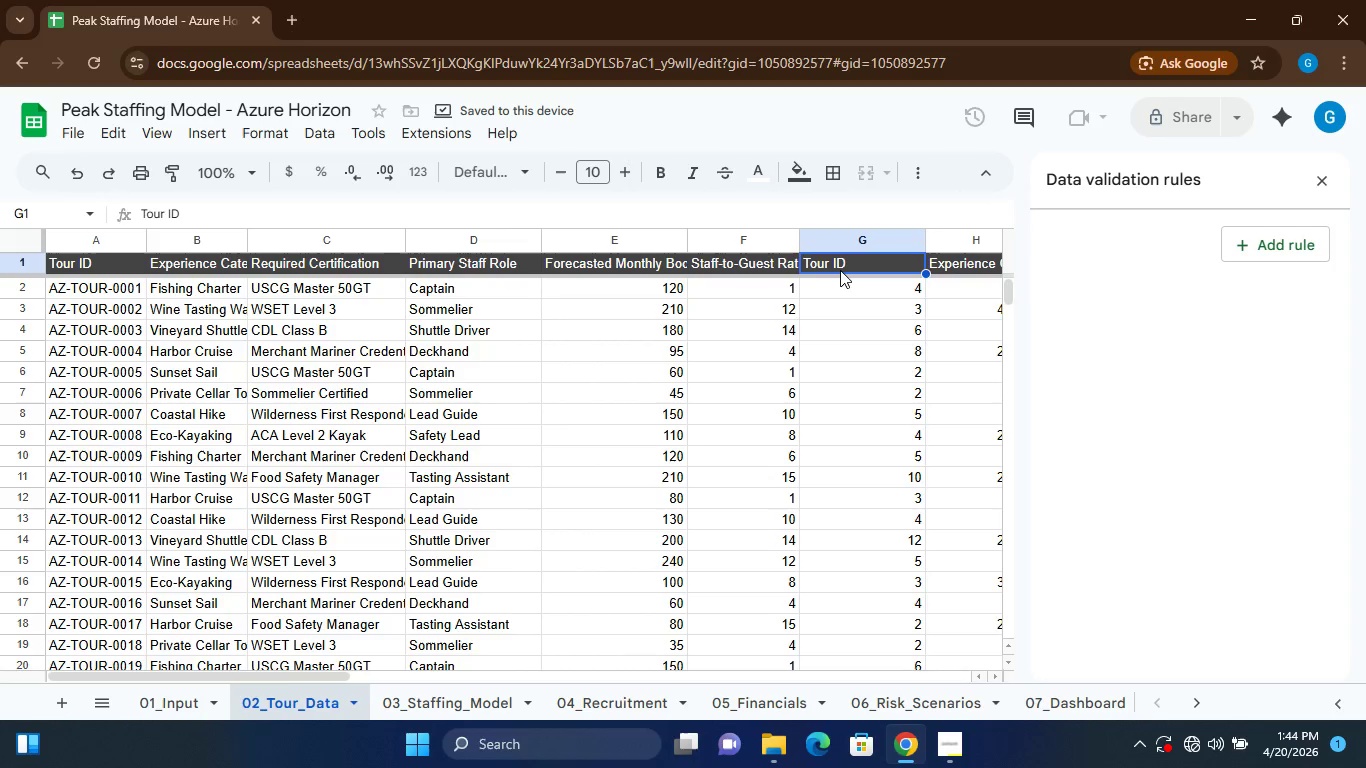 
double_click([840, 269])
 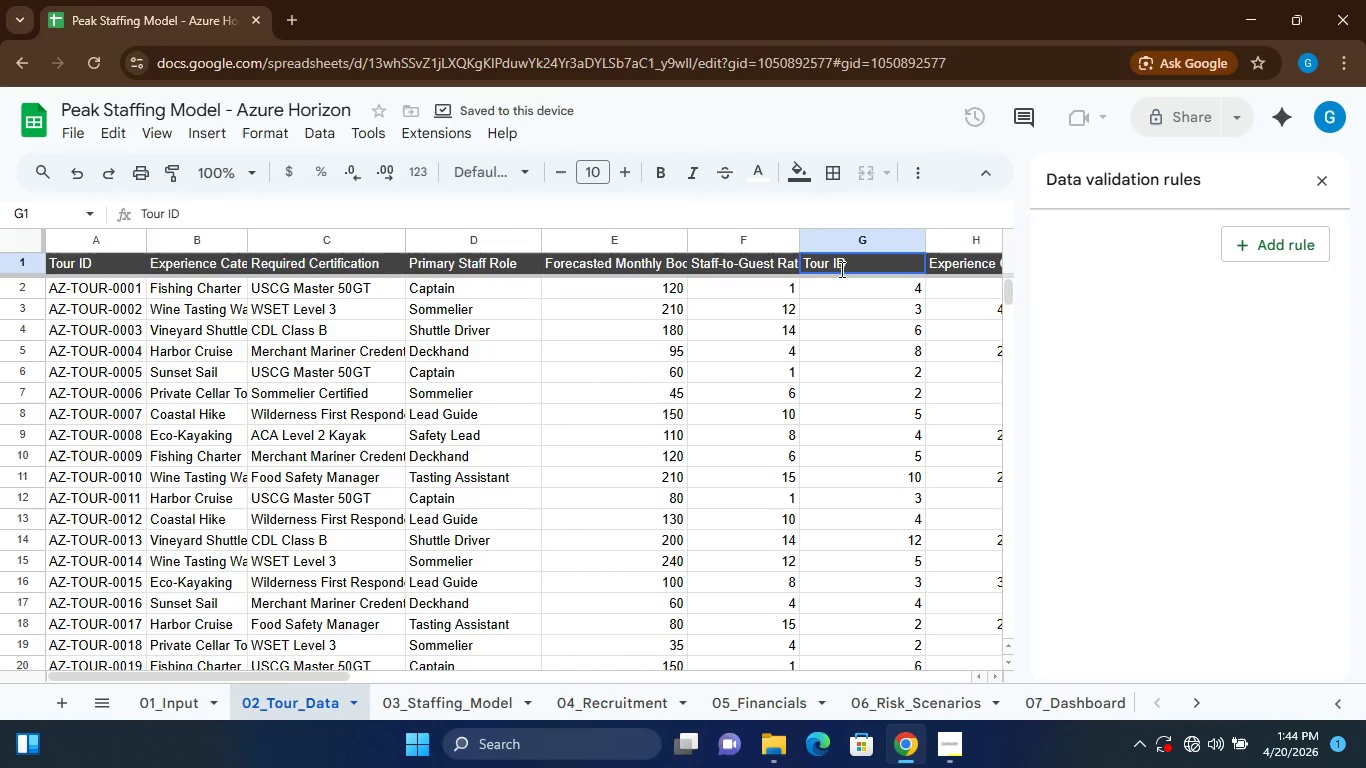 
triple_click([840, 269])
 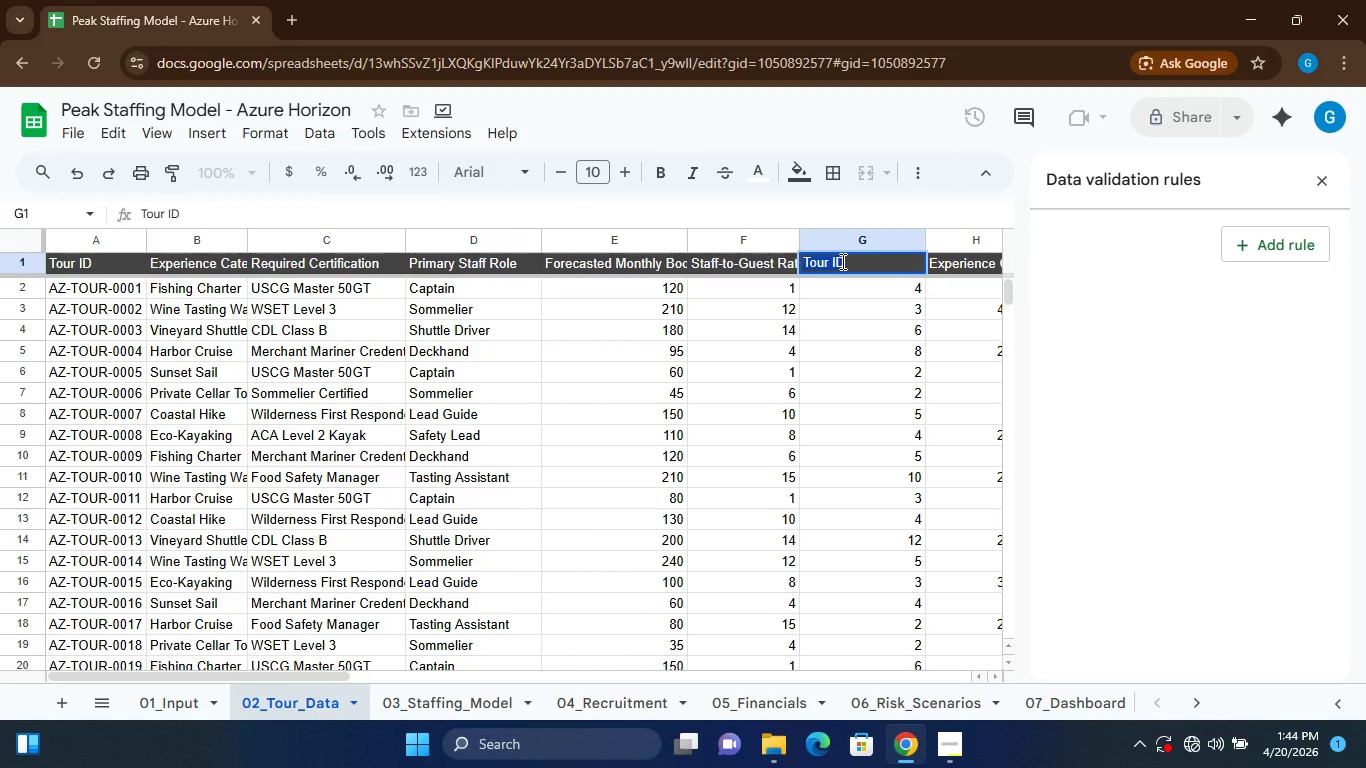 
type(Current Active Staff)
 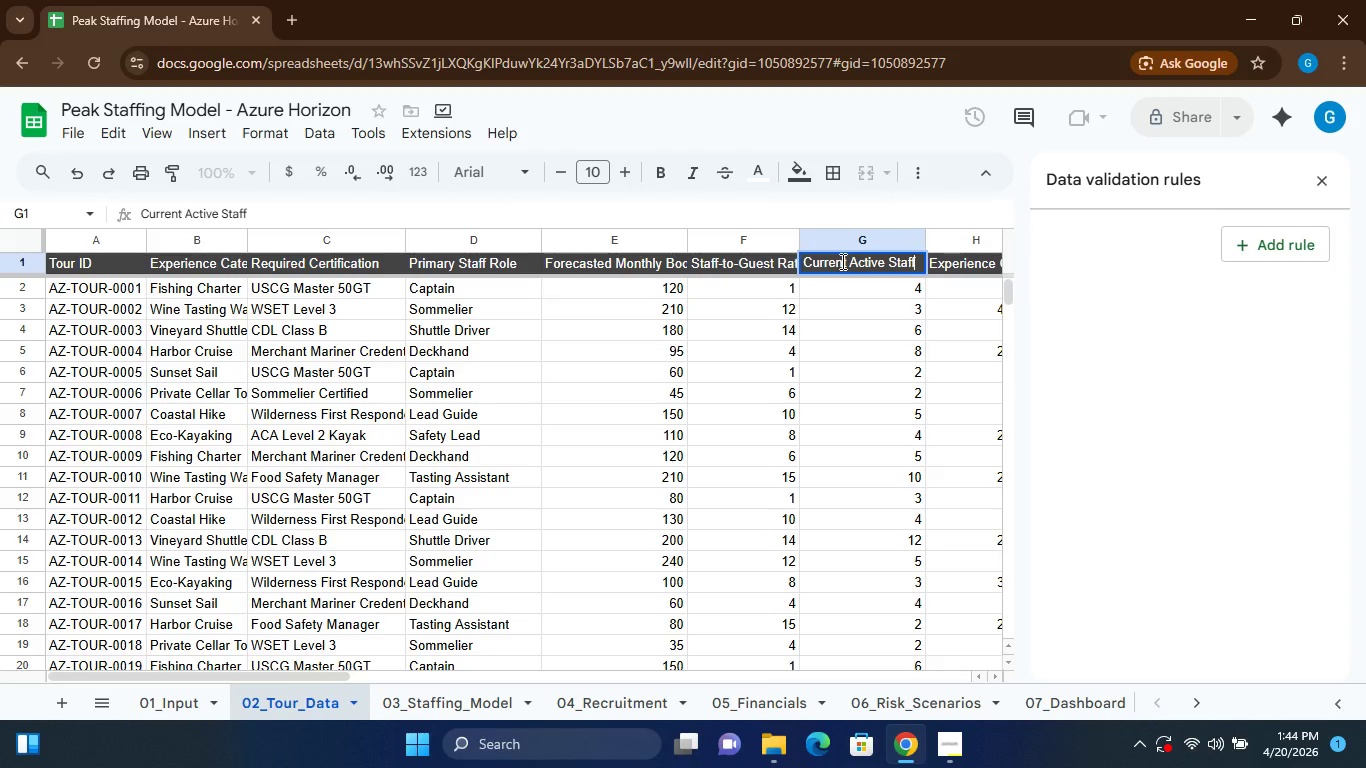 
double_click([952, 264])
 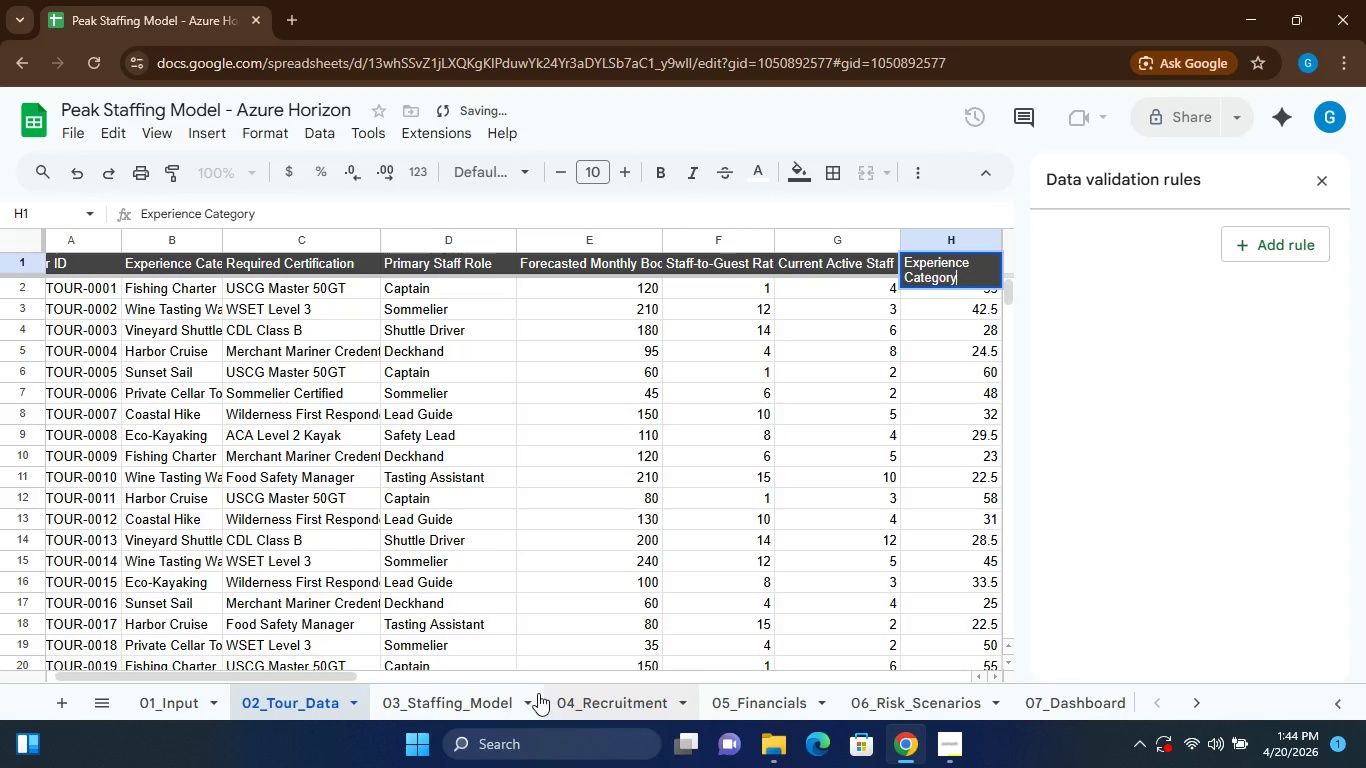 
left_click([438, 711])
 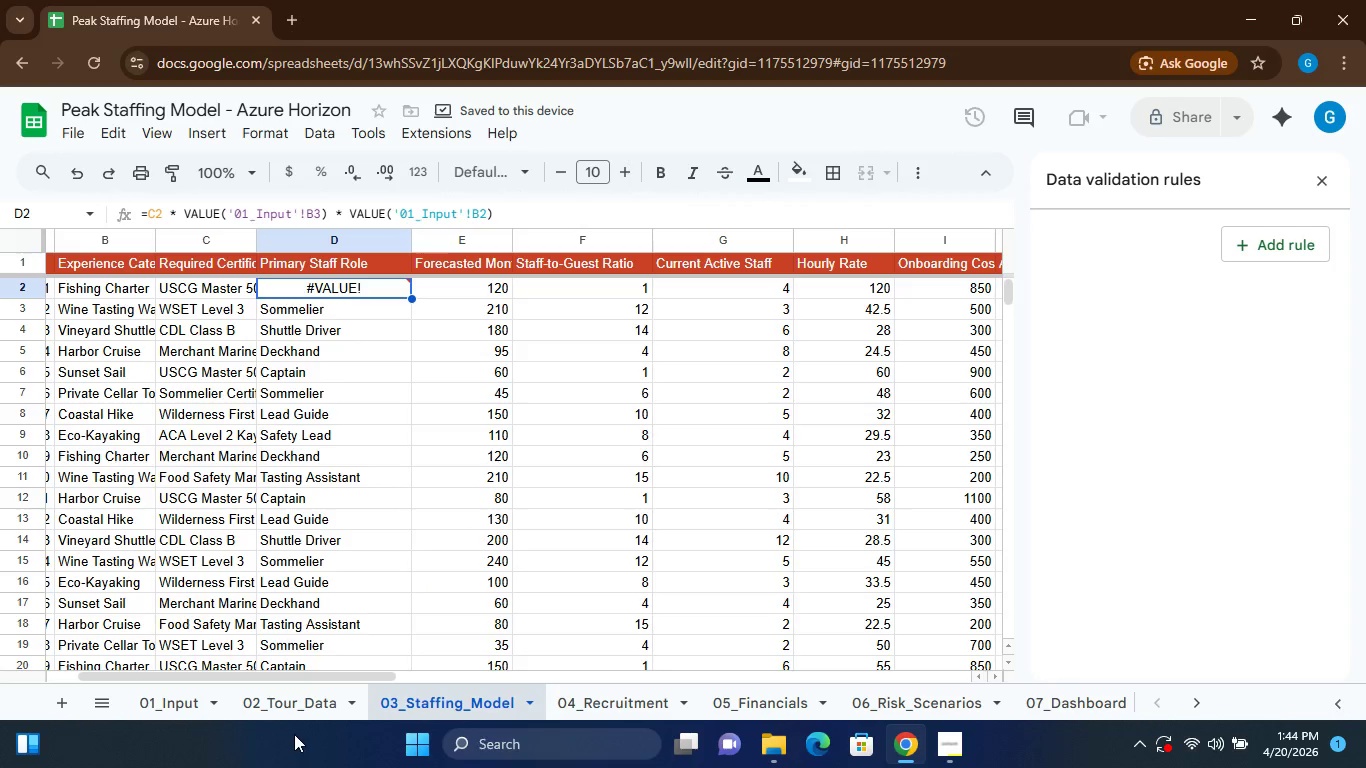 
left_click([300, 706])
 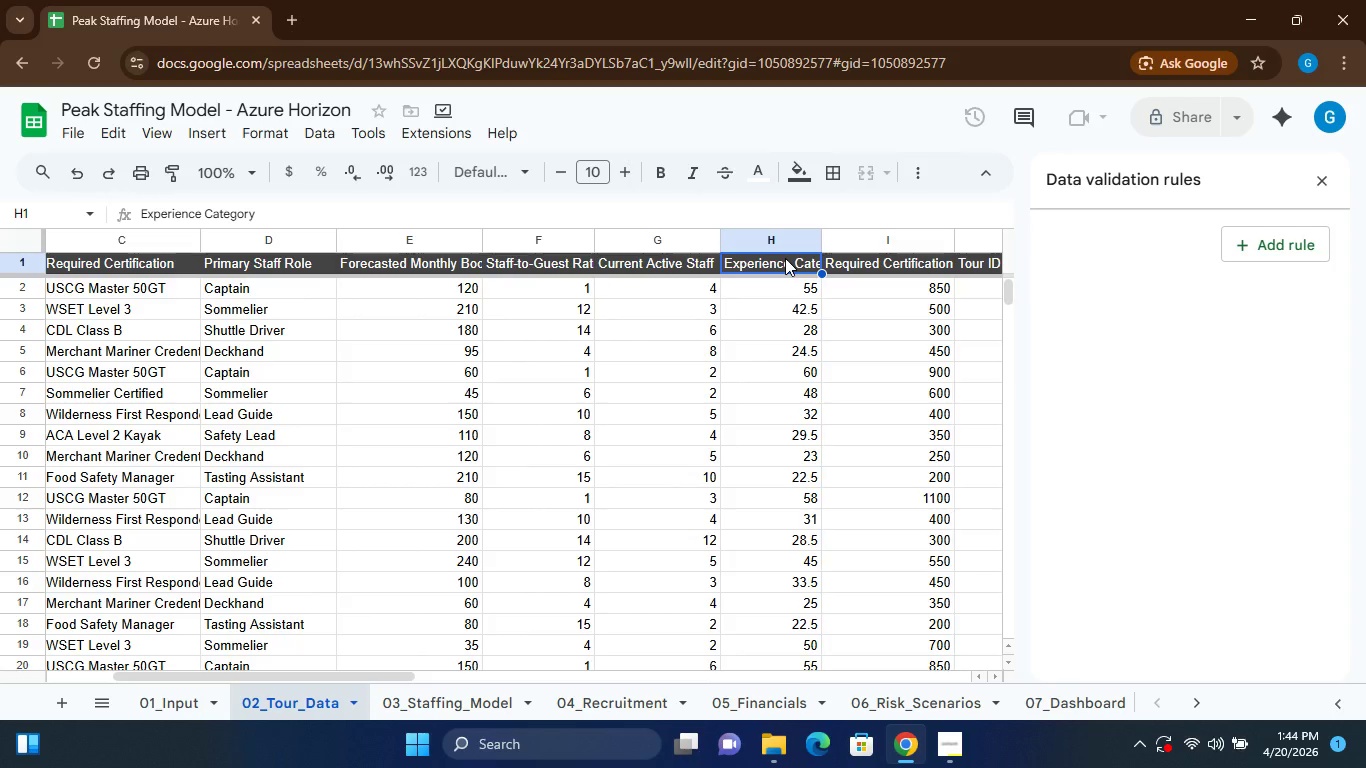 
double_click([785, 258])
 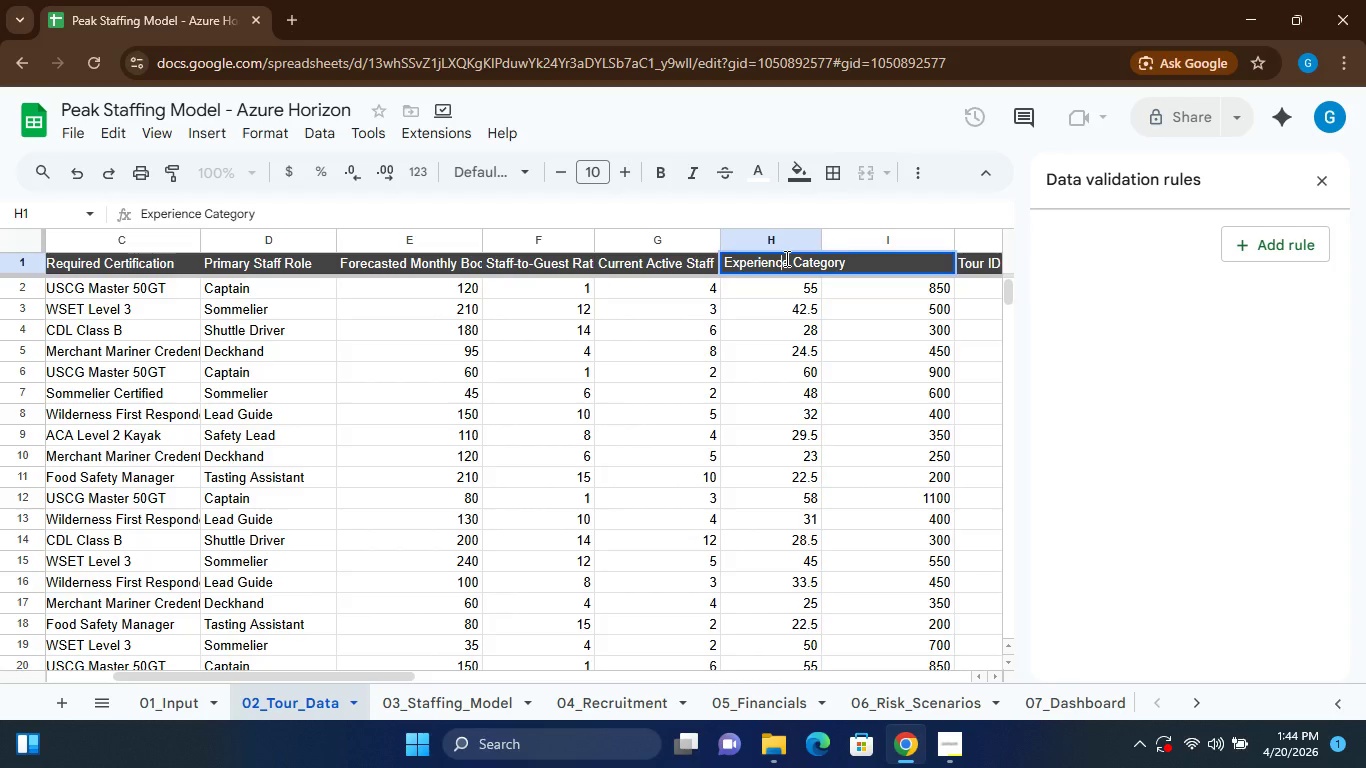 
double_click([785, 258])
 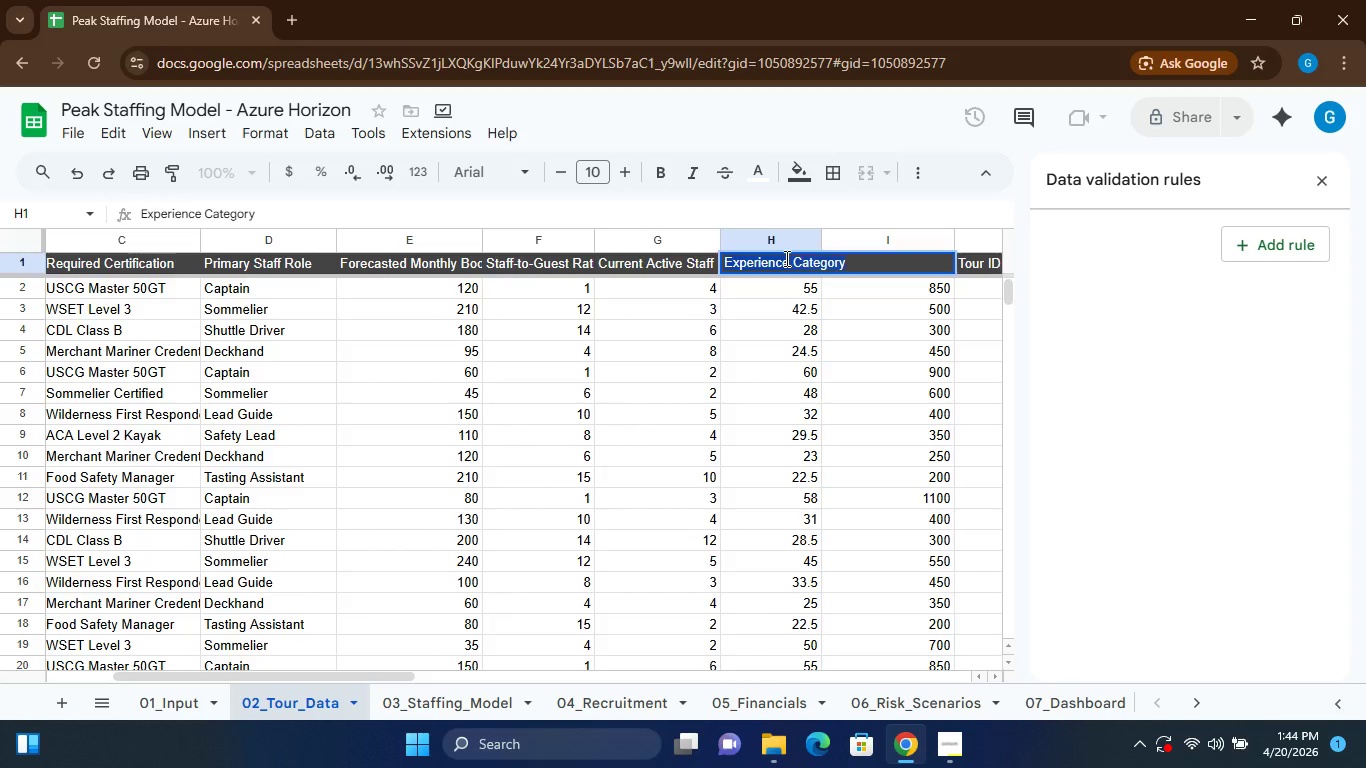 
triple_click([785, 258])
 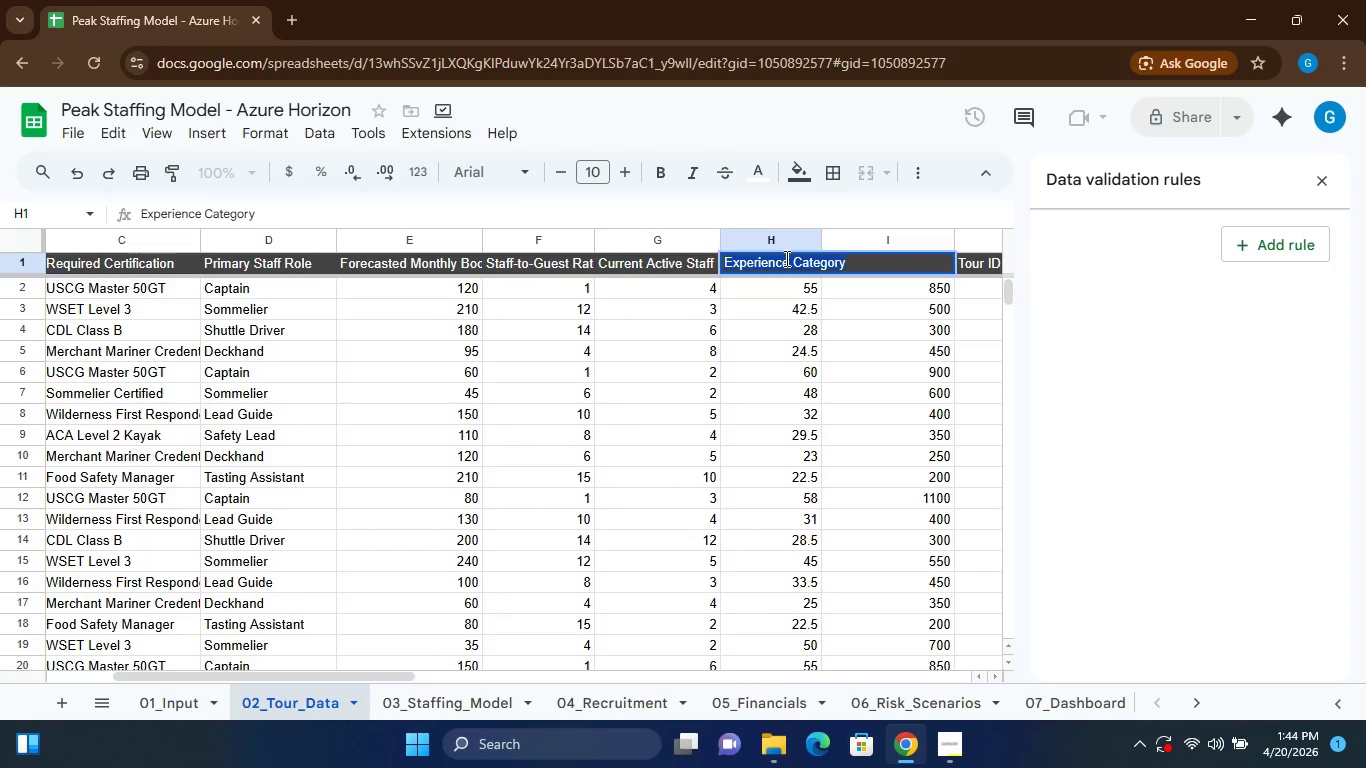 
triple_click([785, 258])
 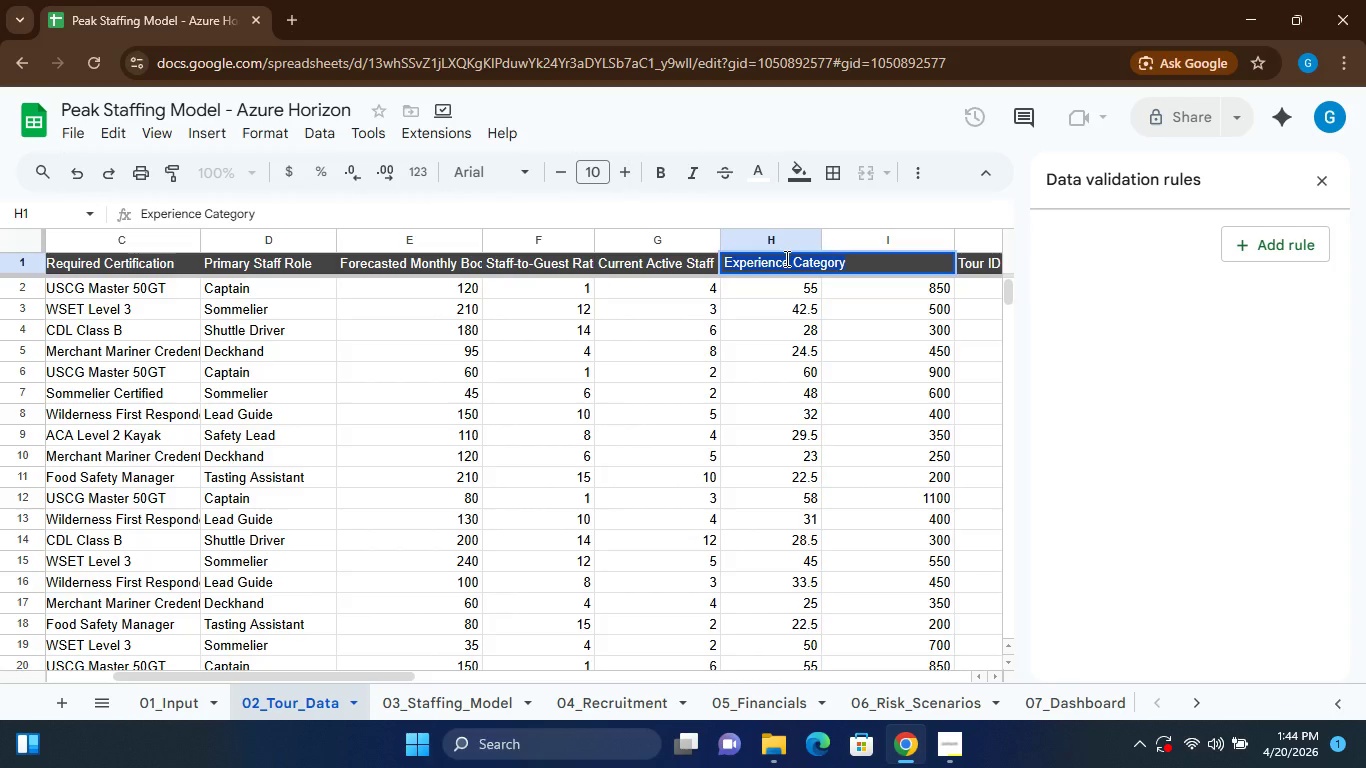 
type(Hourly Rate)
 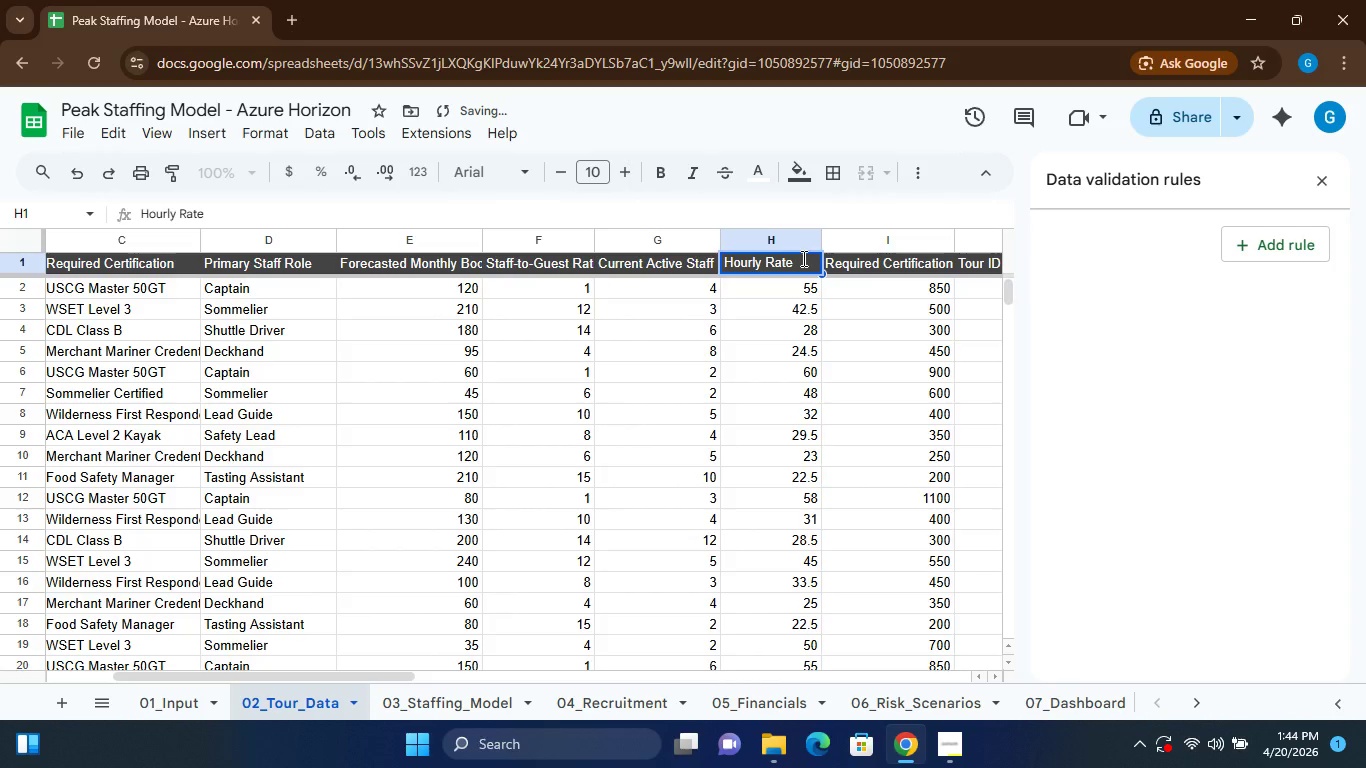 
double_click([890, 262])
 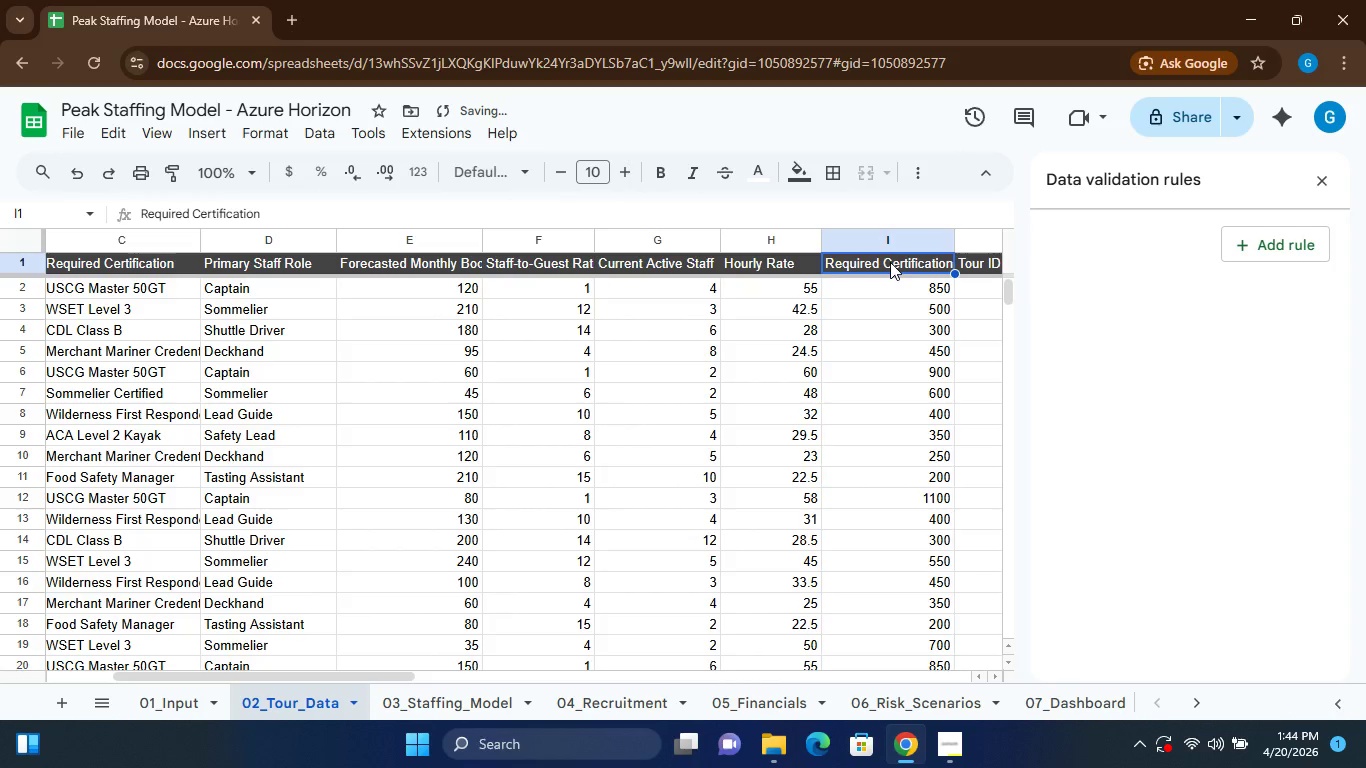 
triple_click([890, 262])
 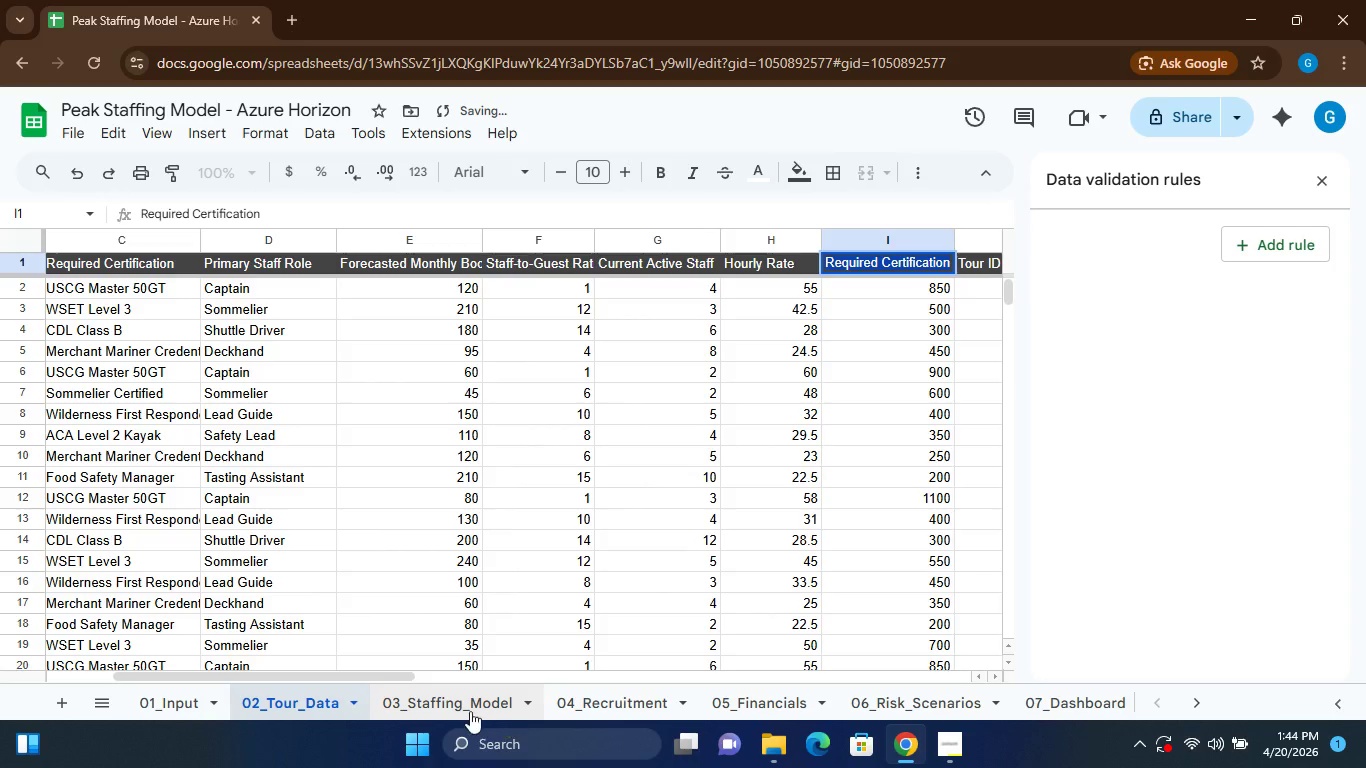 
left_click([469, 710])
 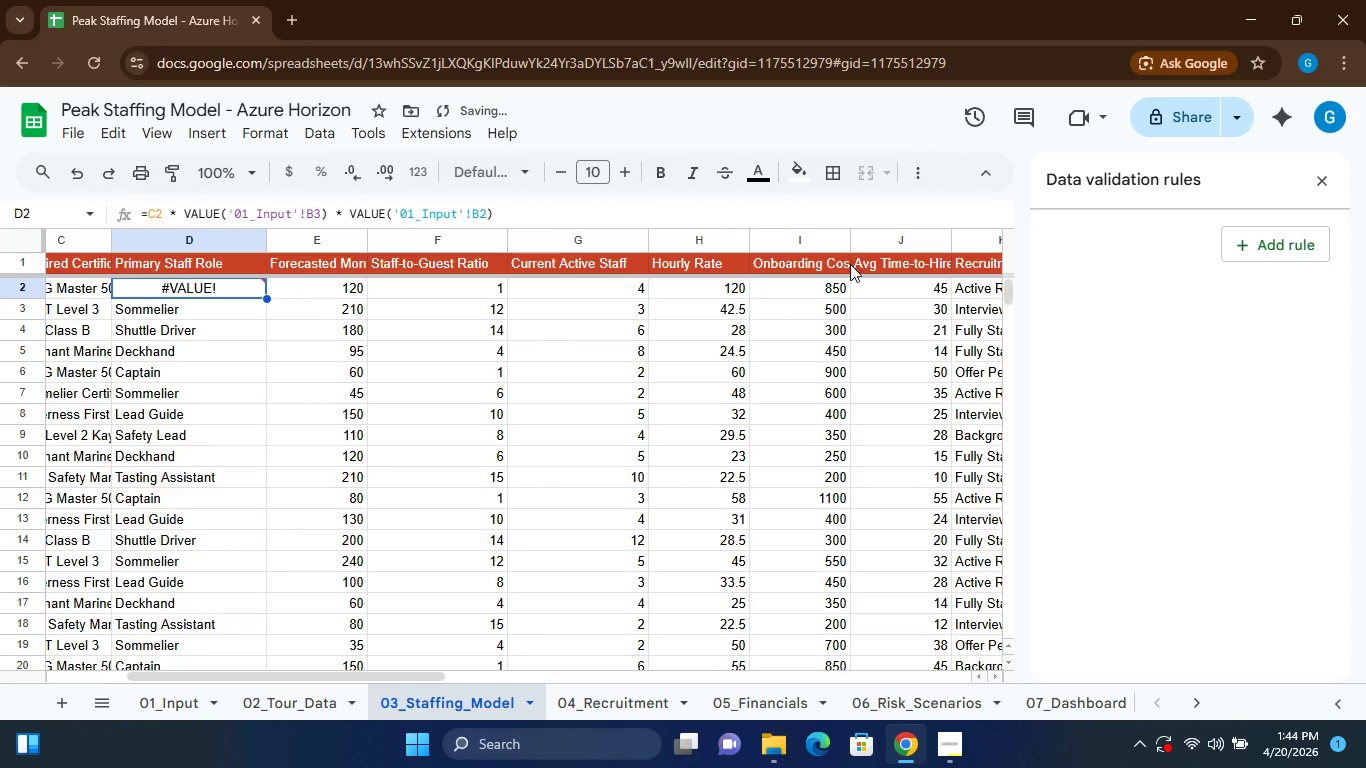 
left_click([269, 714])
 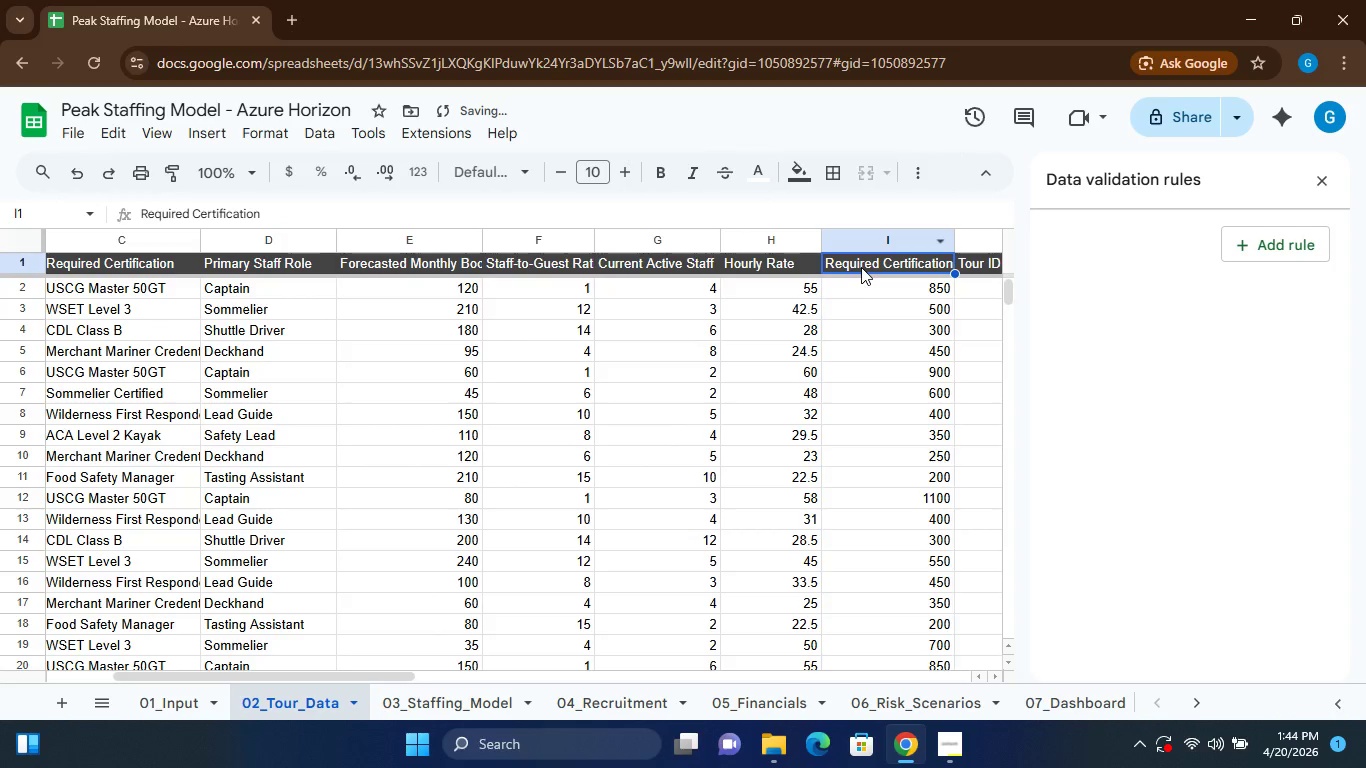 
double_click([861, 265])
 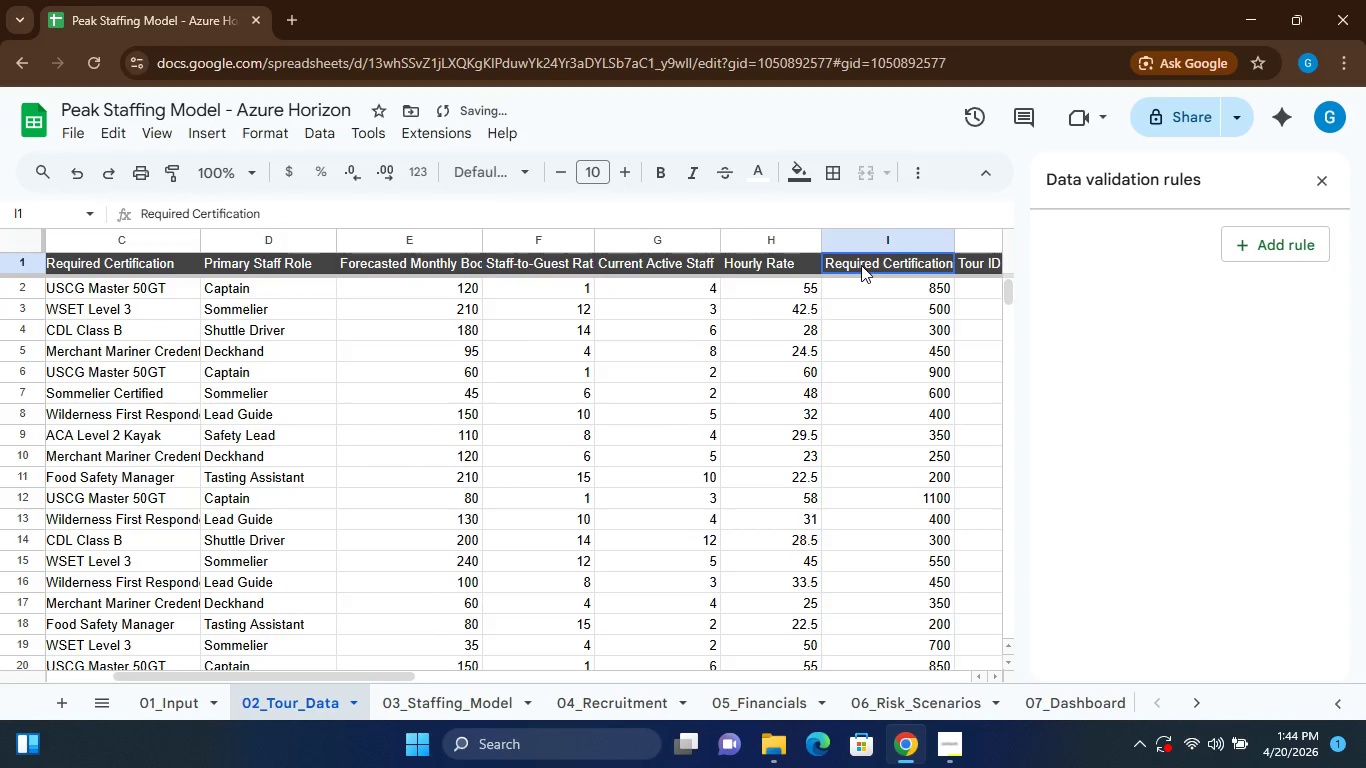 
triple_click([861, 265])
 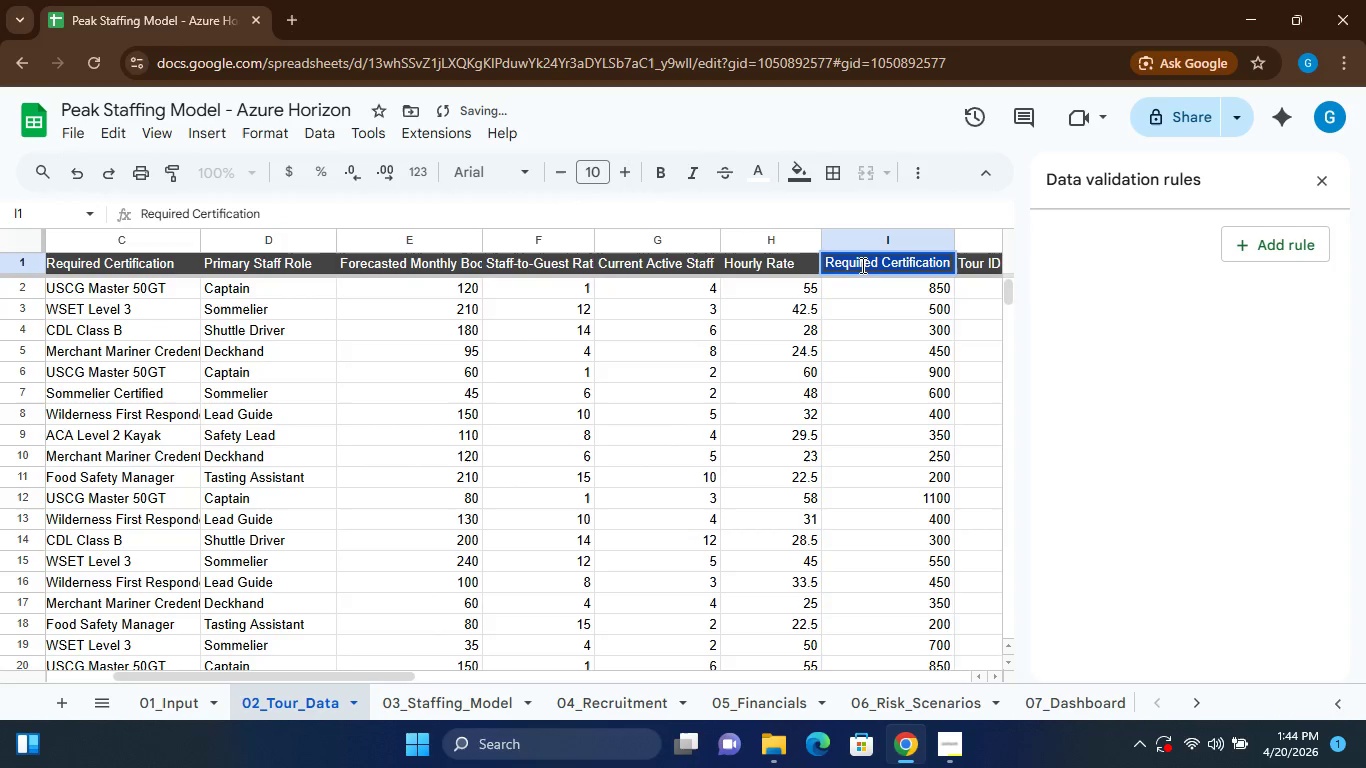 
triple_click([861, 265])
 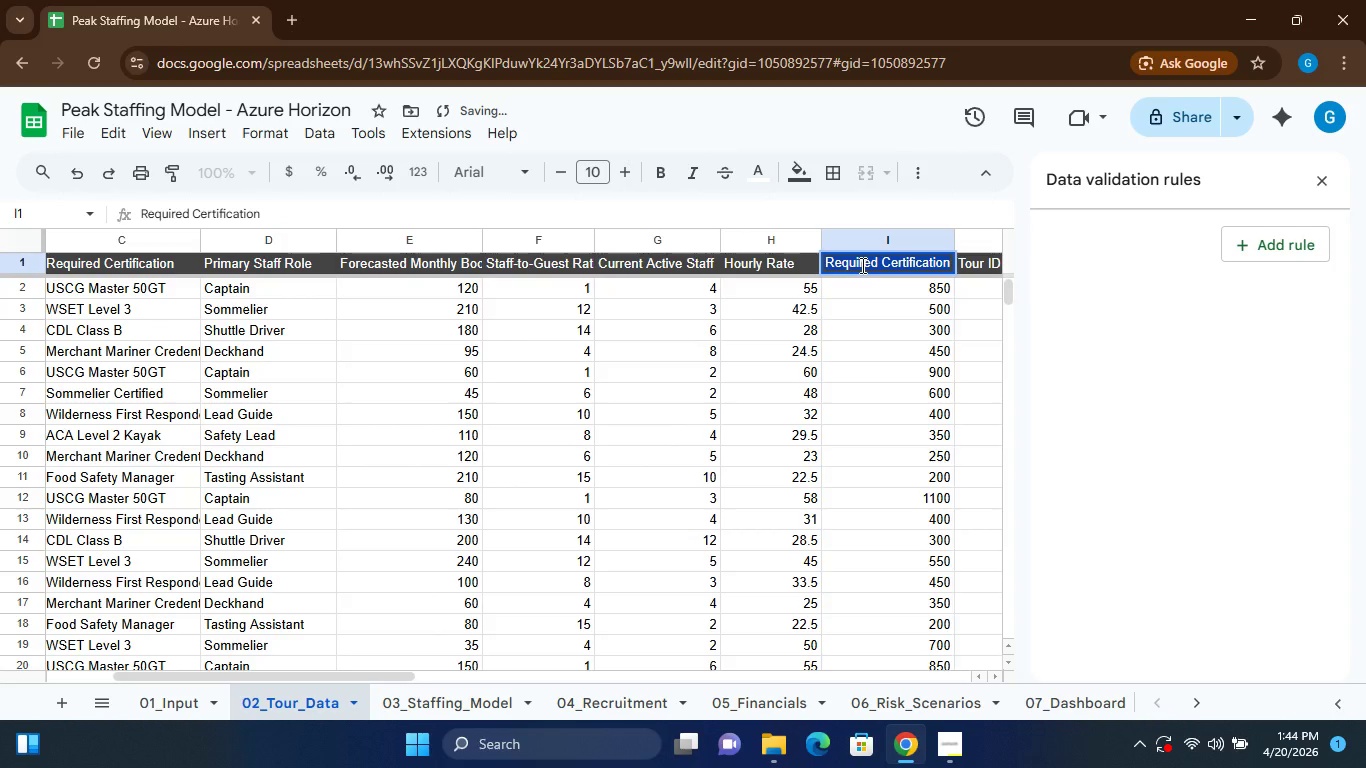 
type(Onboarding Cost)
 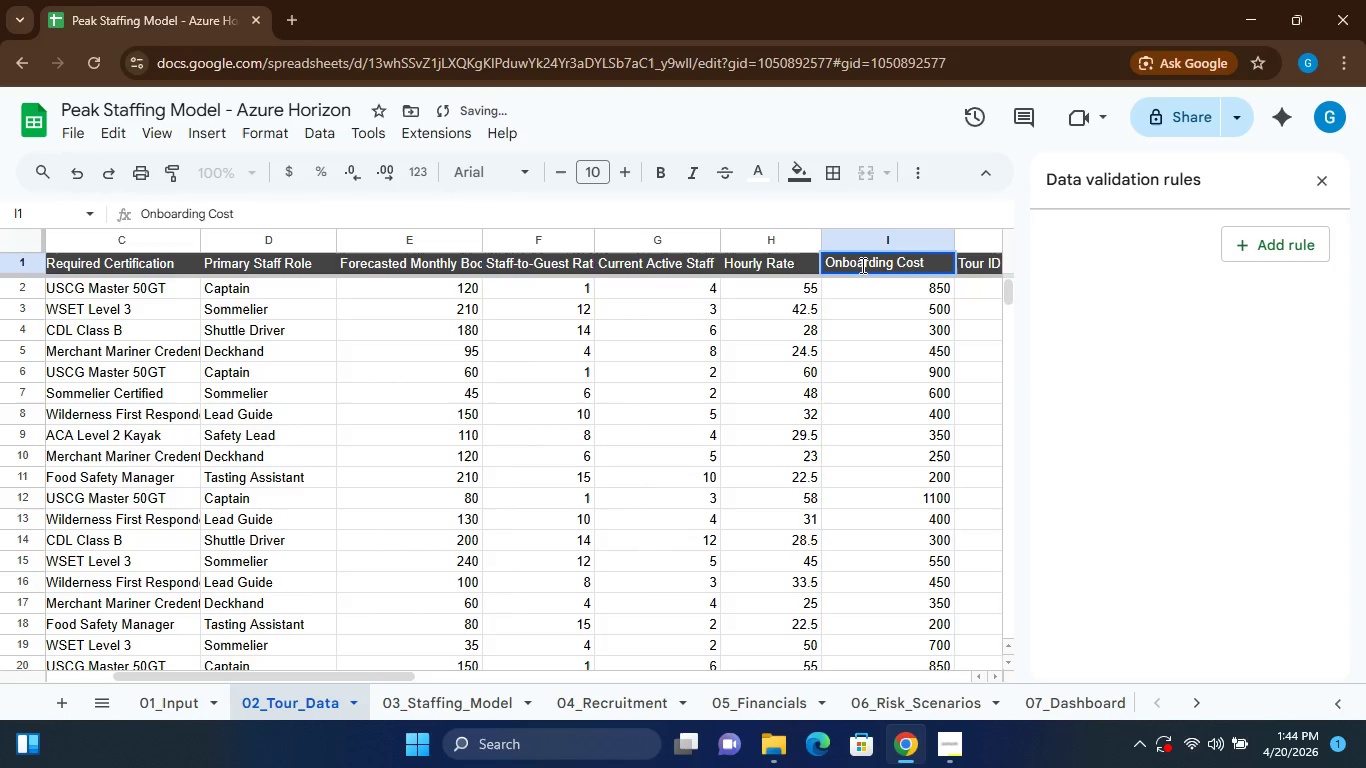 
double_click([726, 257])
 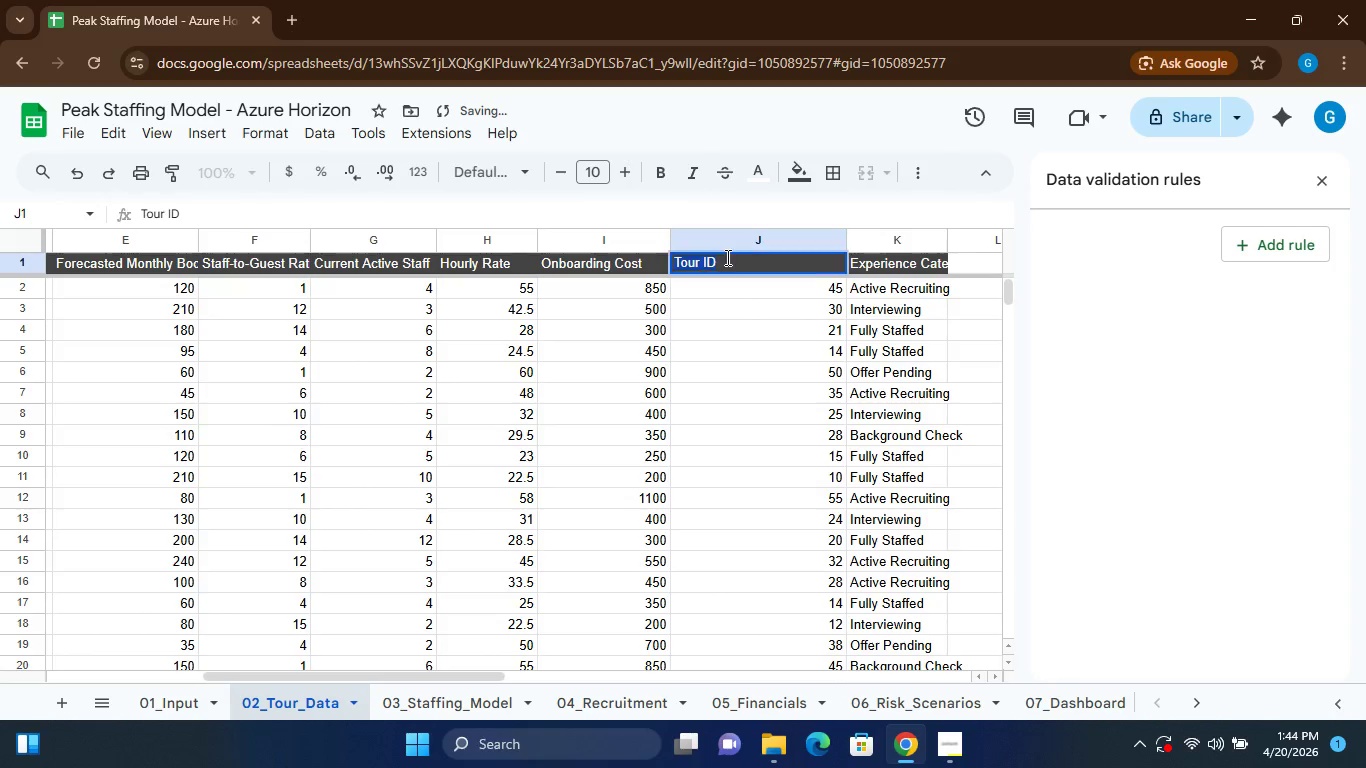 
triple_click([726, 257])
 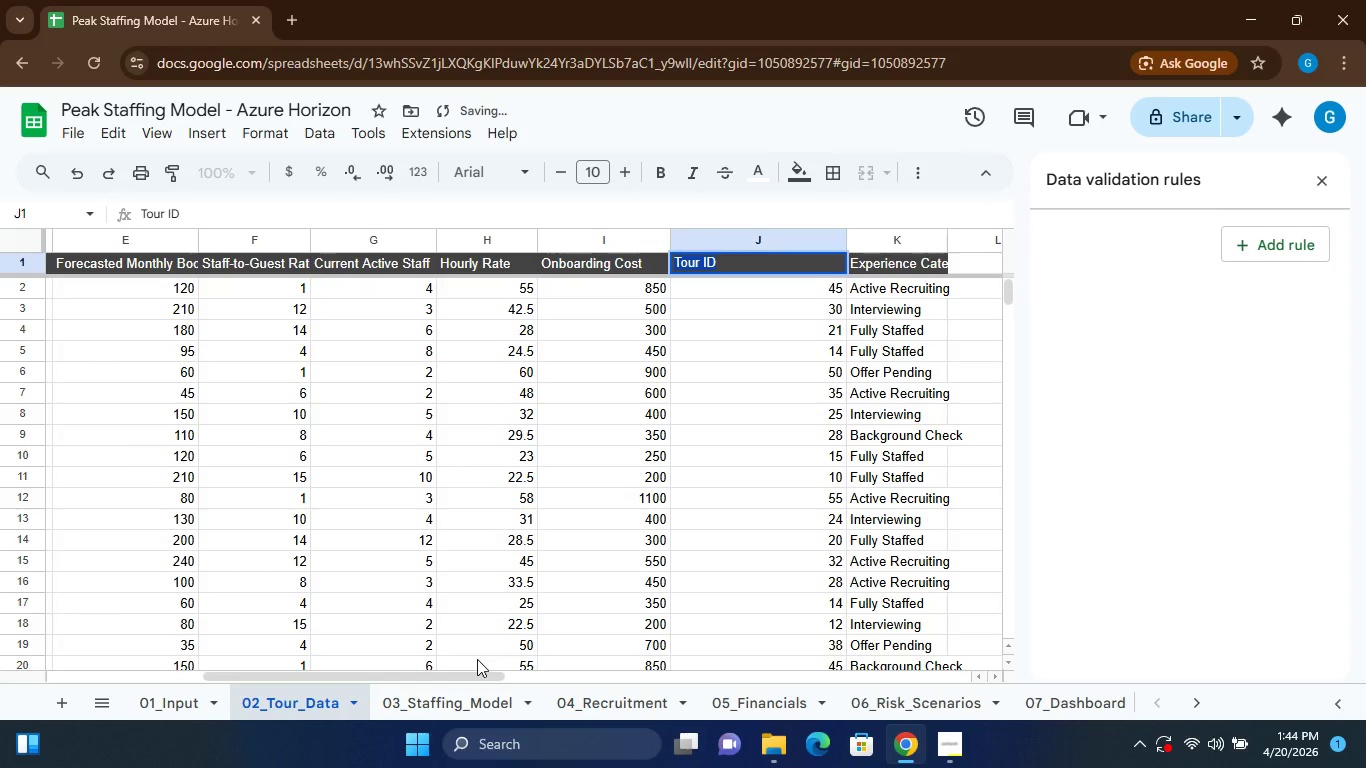 
left_click([457, 709])
 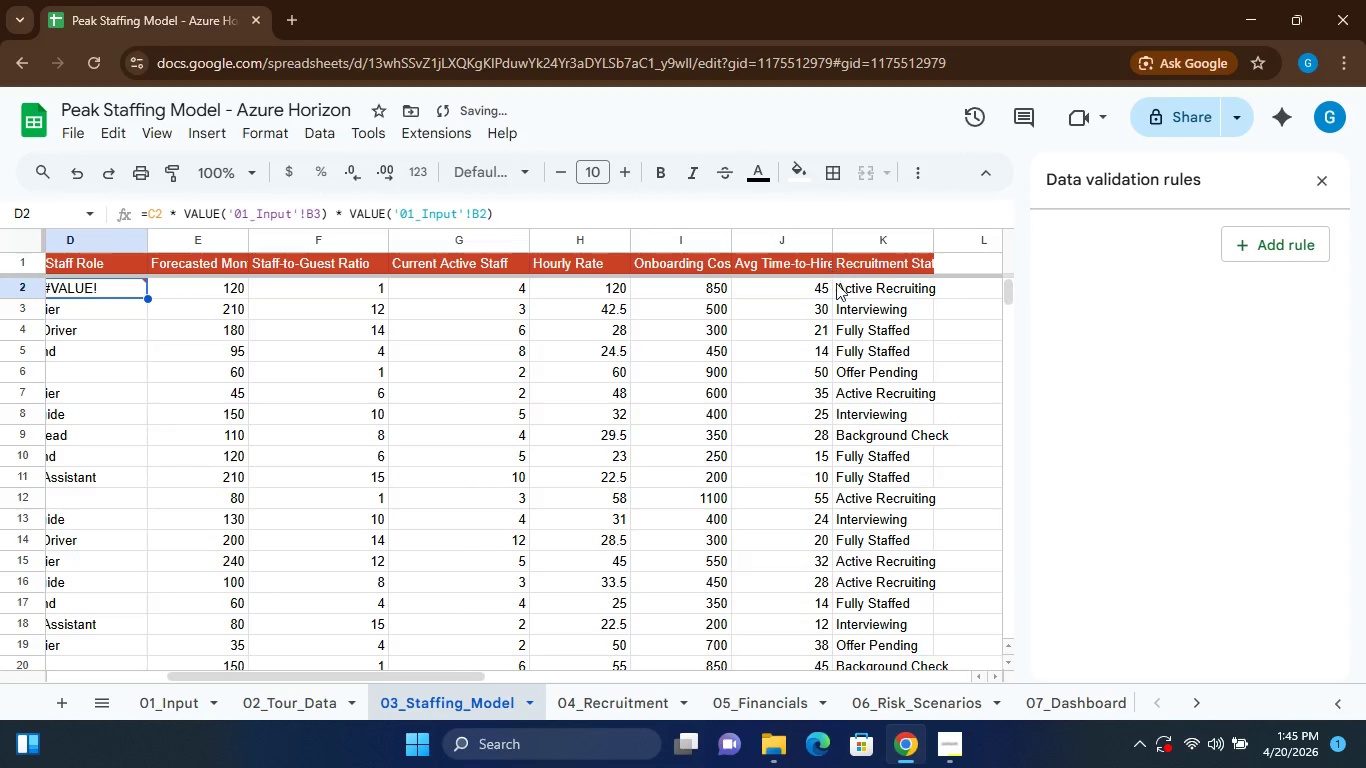 
wait(6.62)
 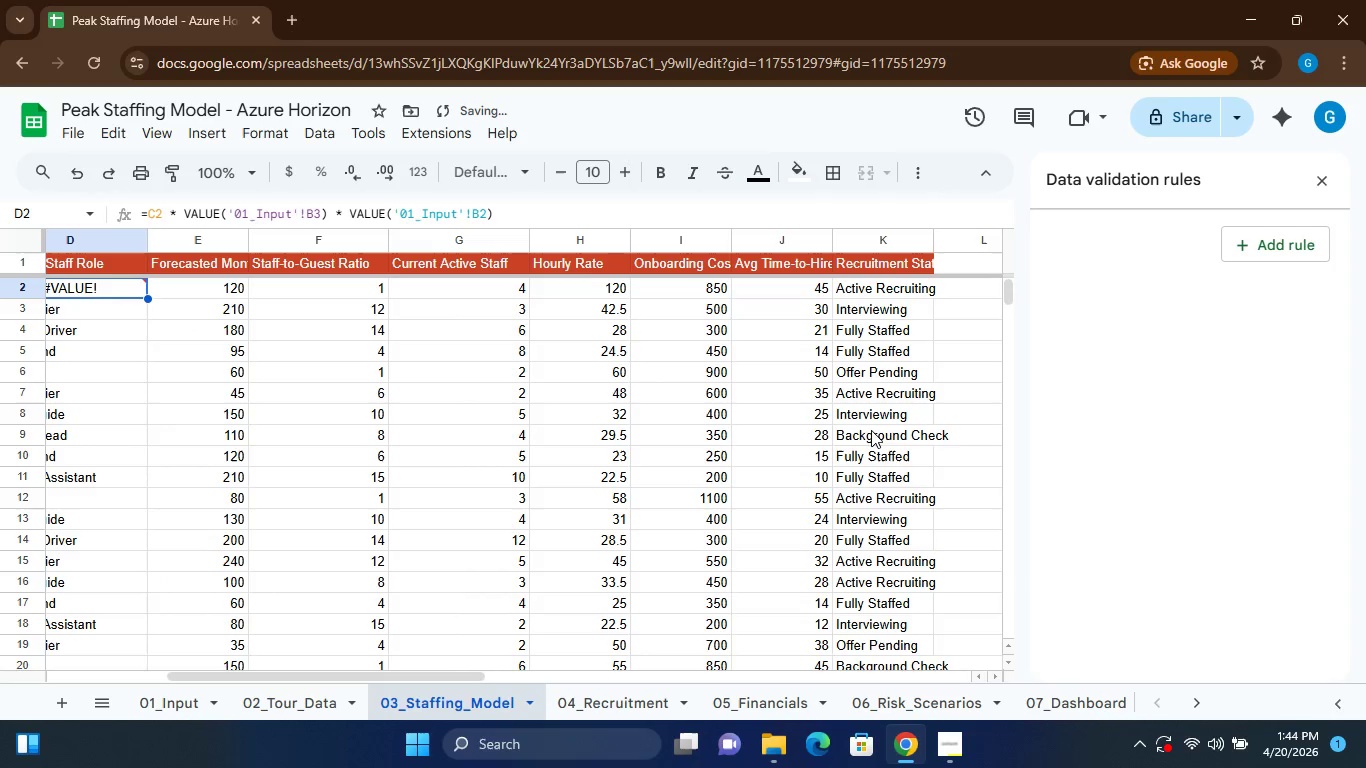 
left_click_drag(start_coordinate=[830, 234], to_coordinate=[856, 235])
 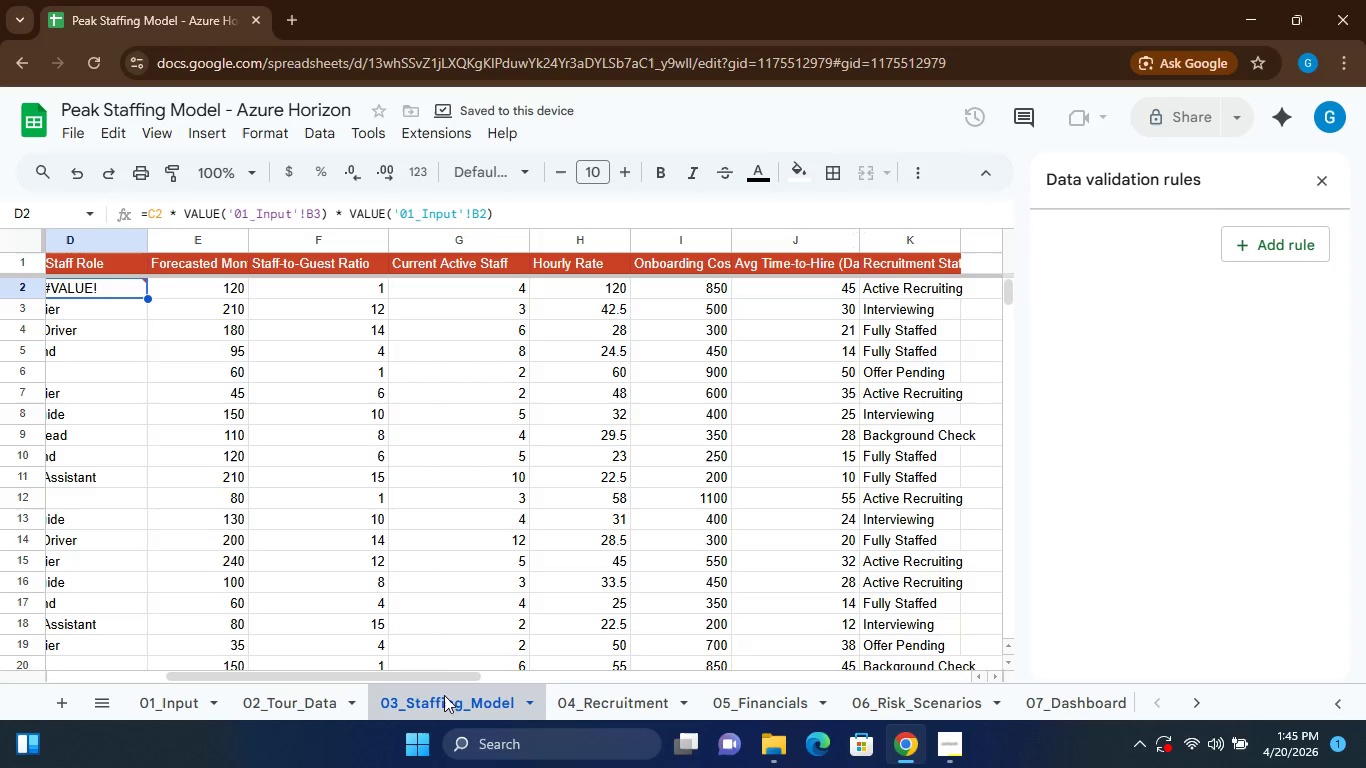 
left_click([295, 701])
 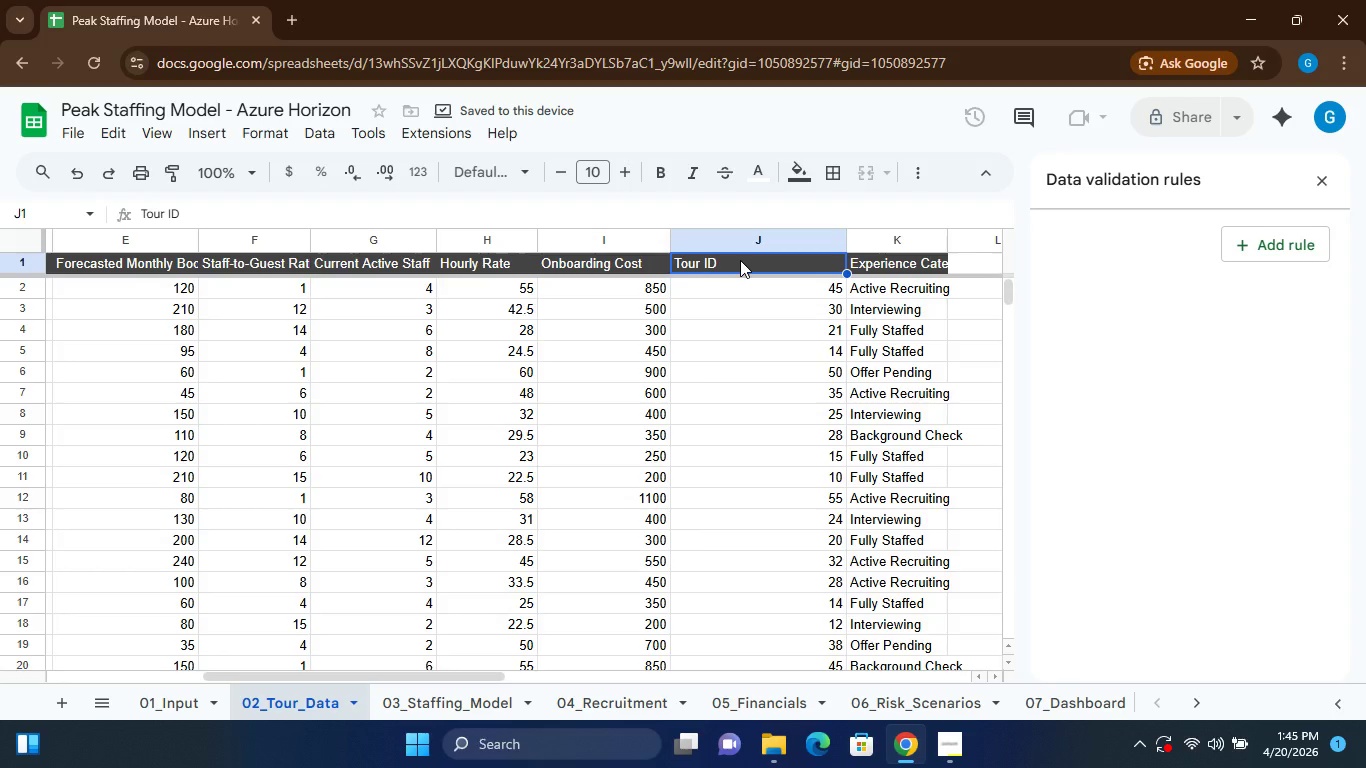 
double_click([740, 260])
 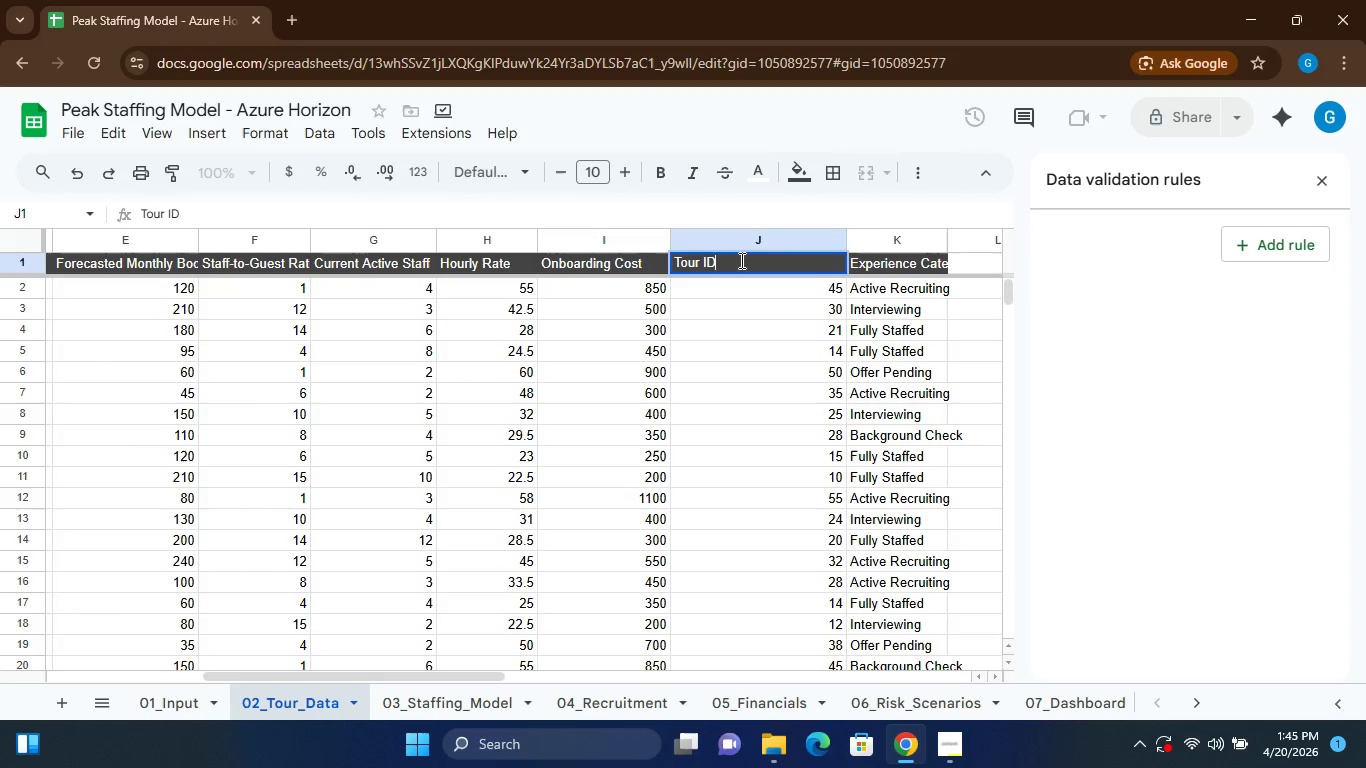 
double_click([740, 260])
 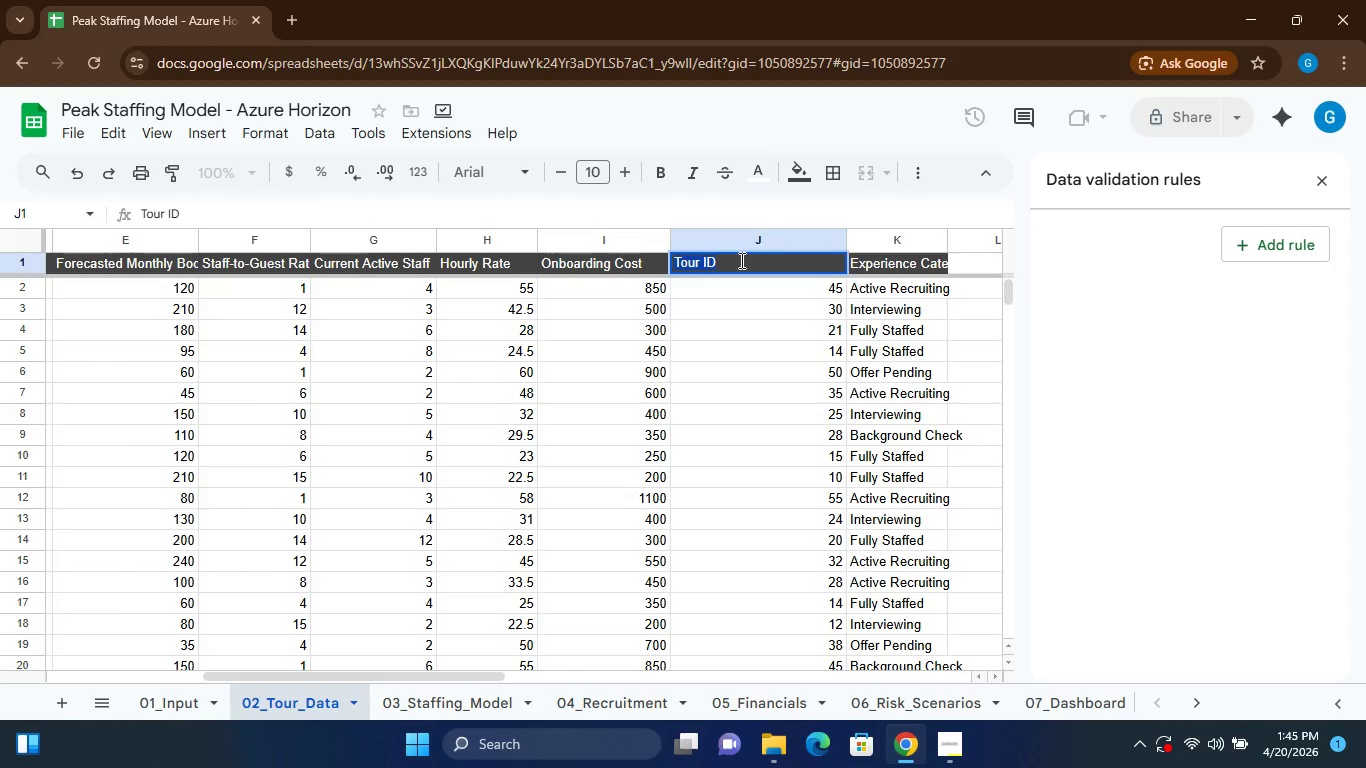 
triple_click([740, 260])
 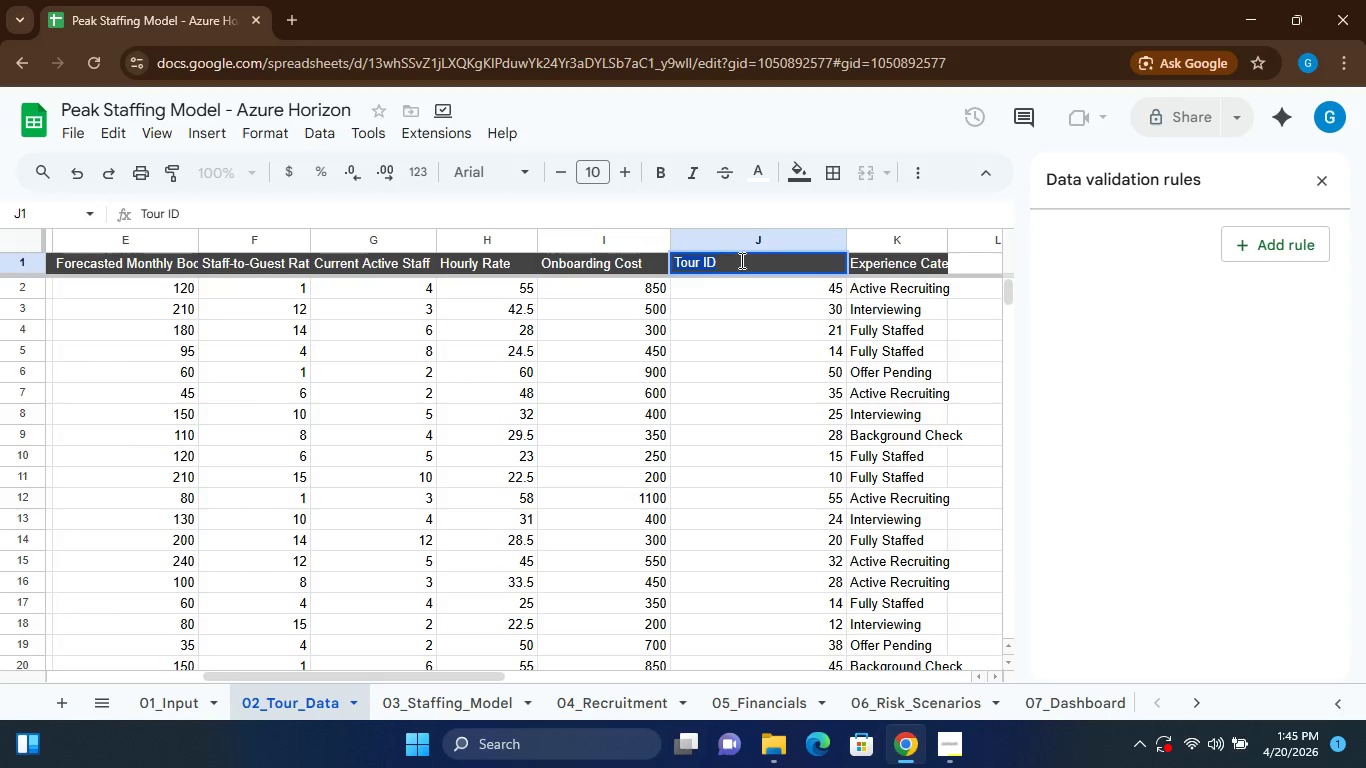 
triple_click([740, 260])
 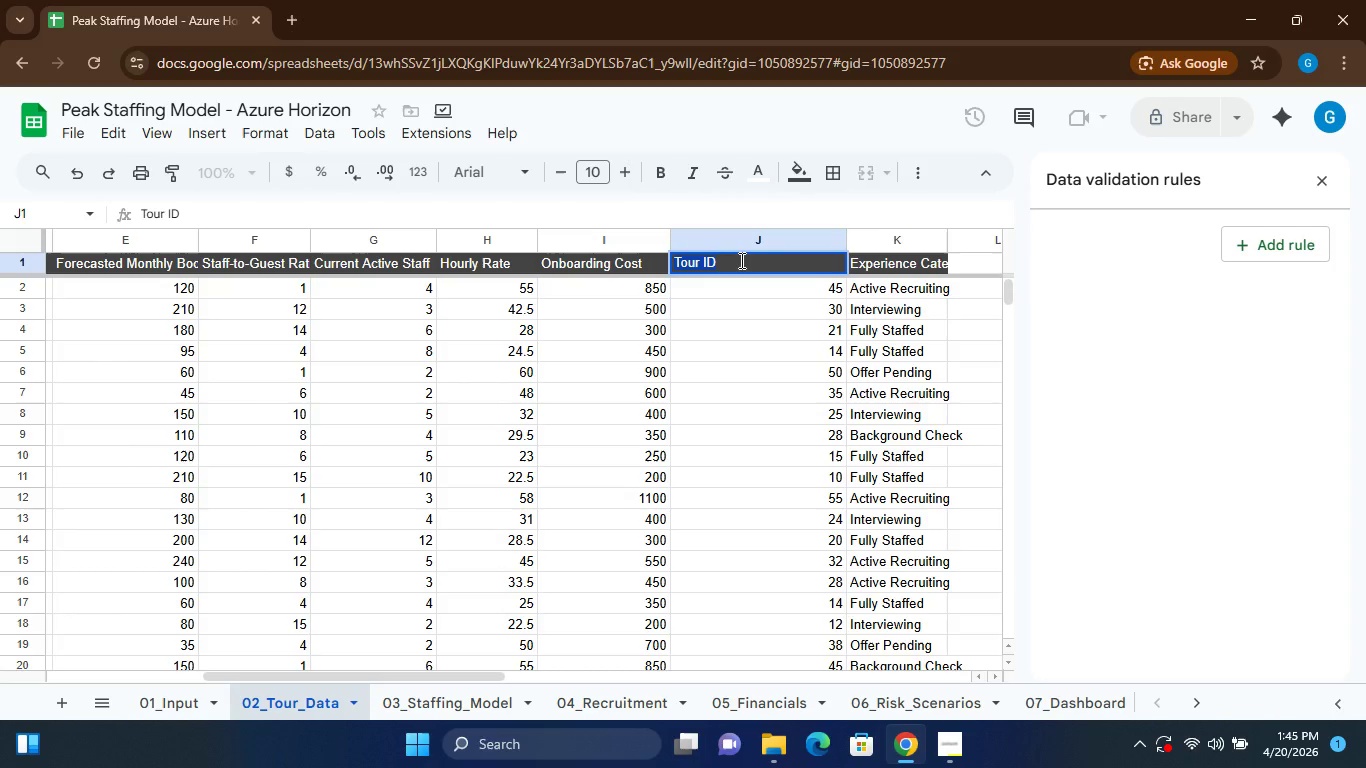 
type(Avg Time-to-Hire ())
 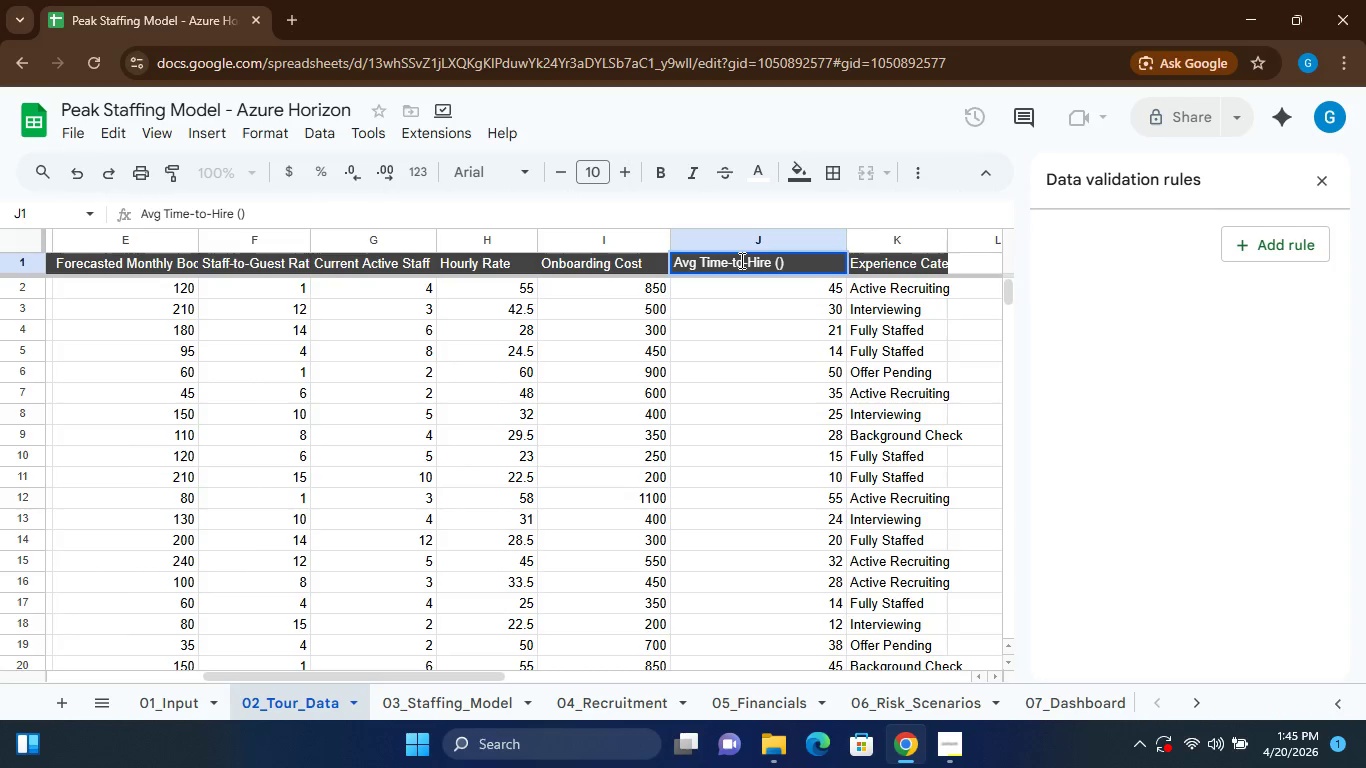 
key(ArrowLeft)
 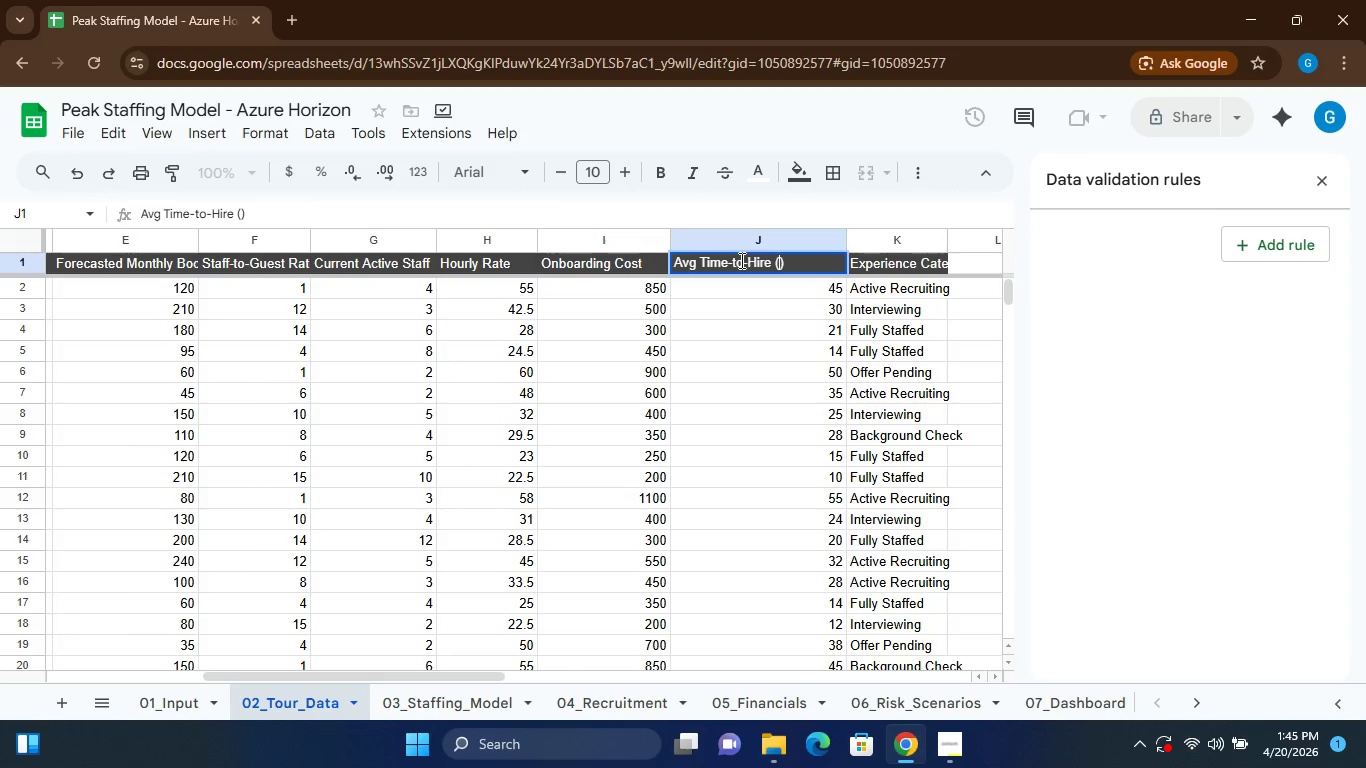 
type(Days)
 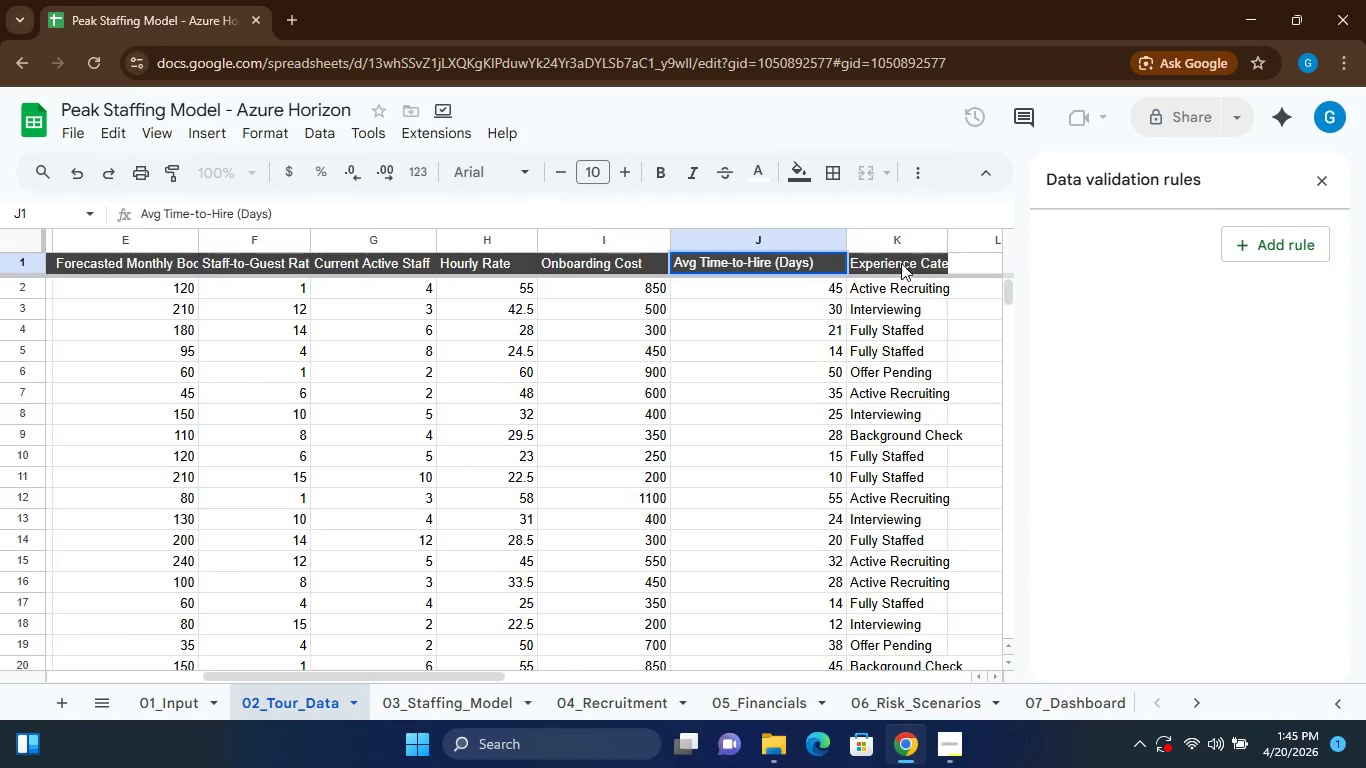 
double_click([901, 263])
 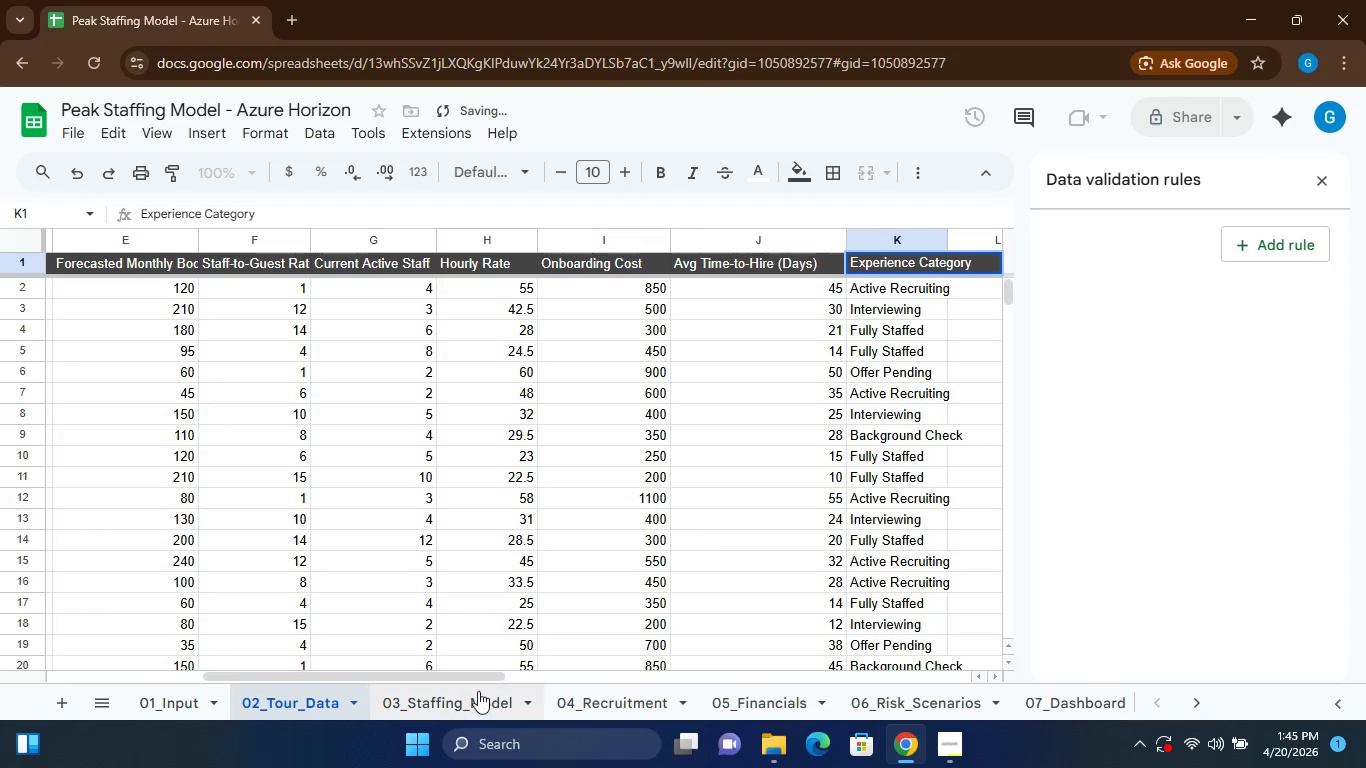 
left_click([478, 691])
 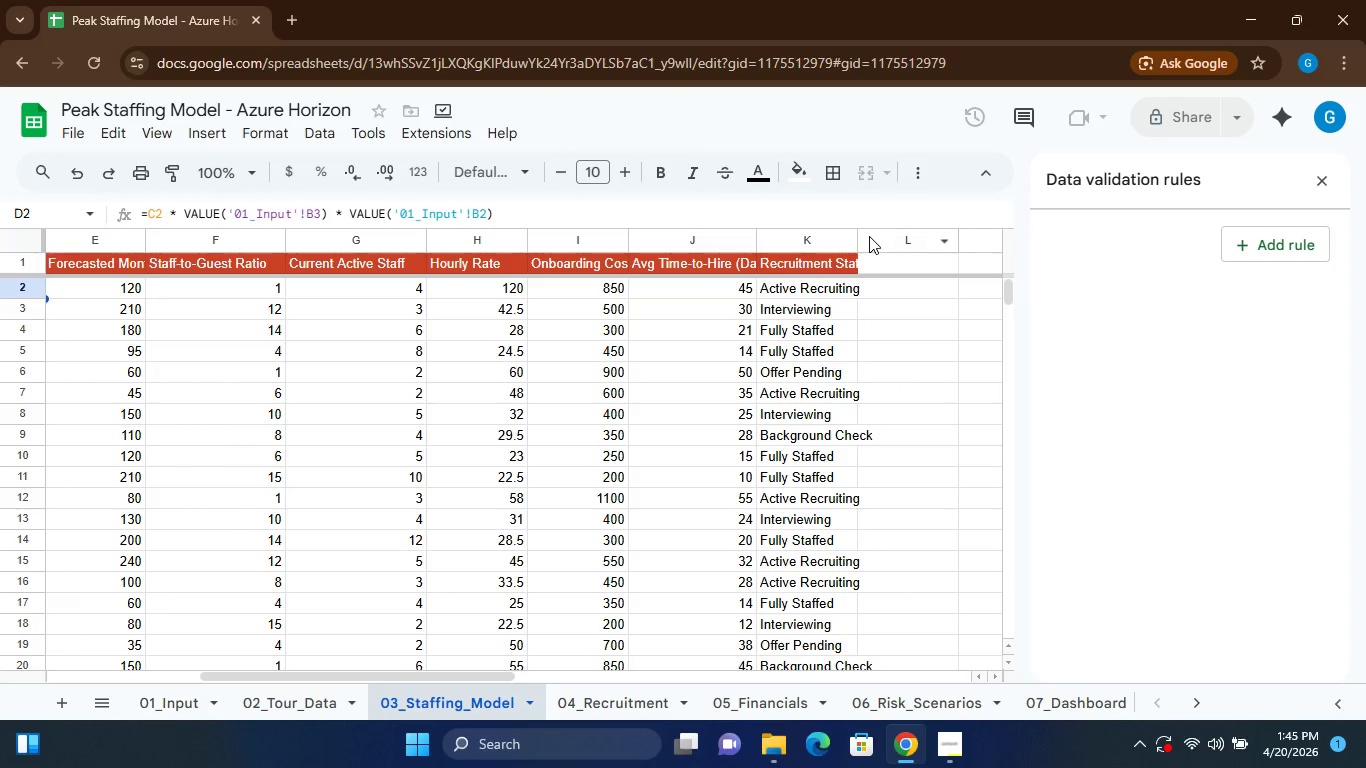 
wait(6.48)
 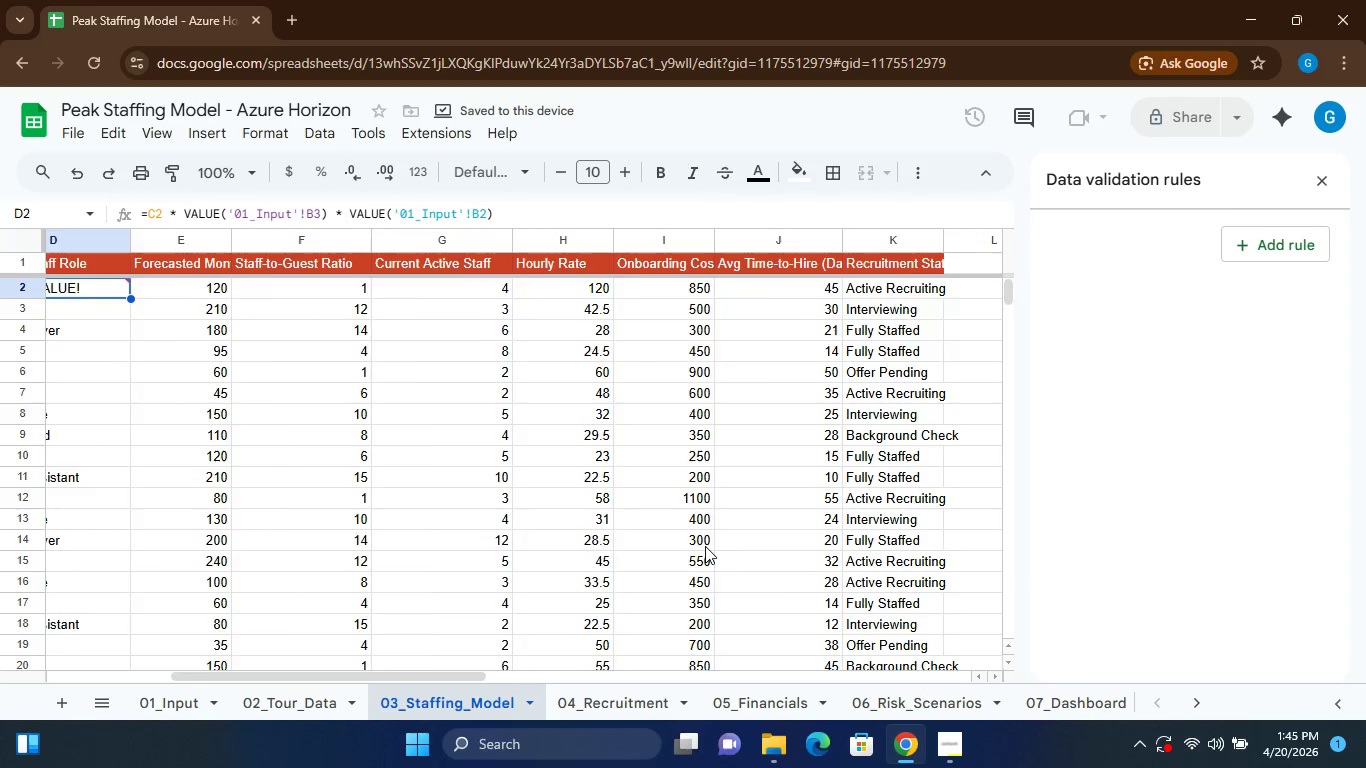 
left_click_drag(start_coordinate=[856, 239], to_coordinate=[878, 241])
 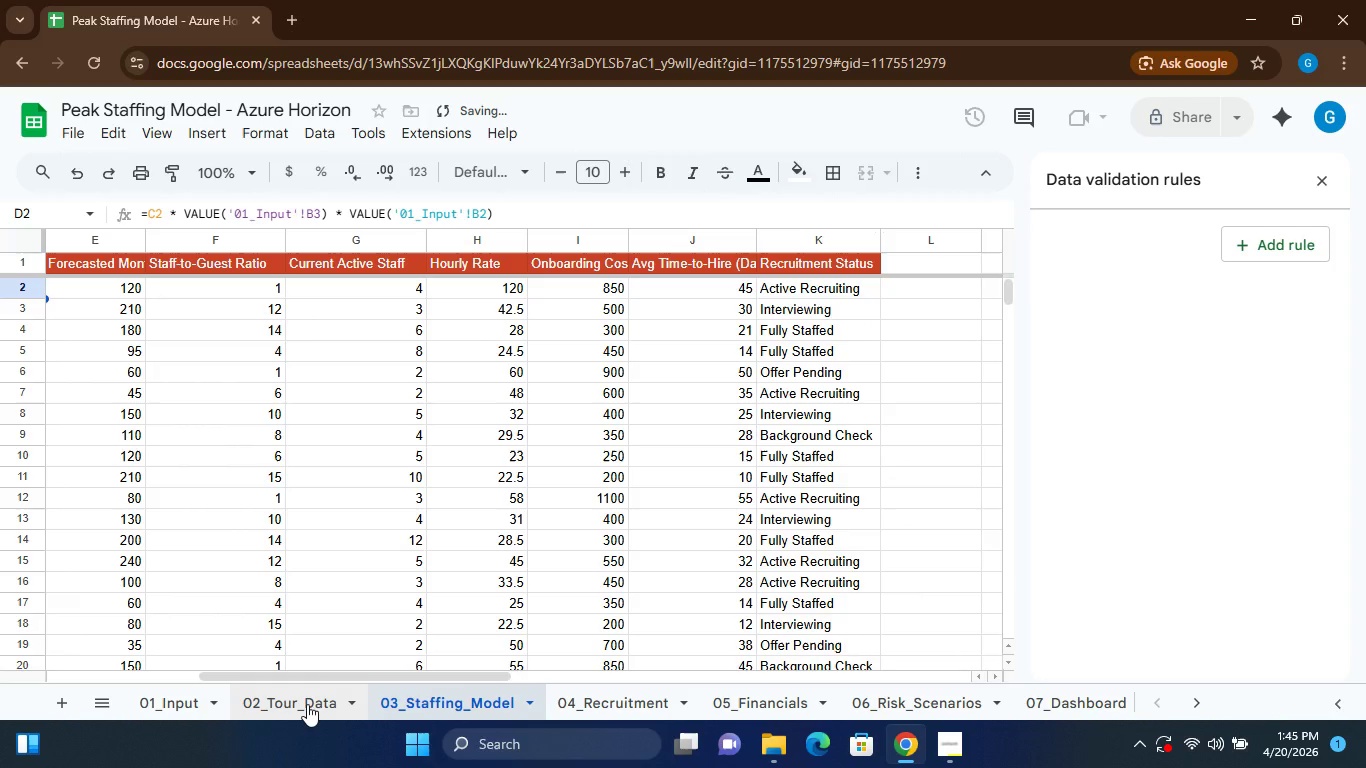 
left_click([304, 704])
 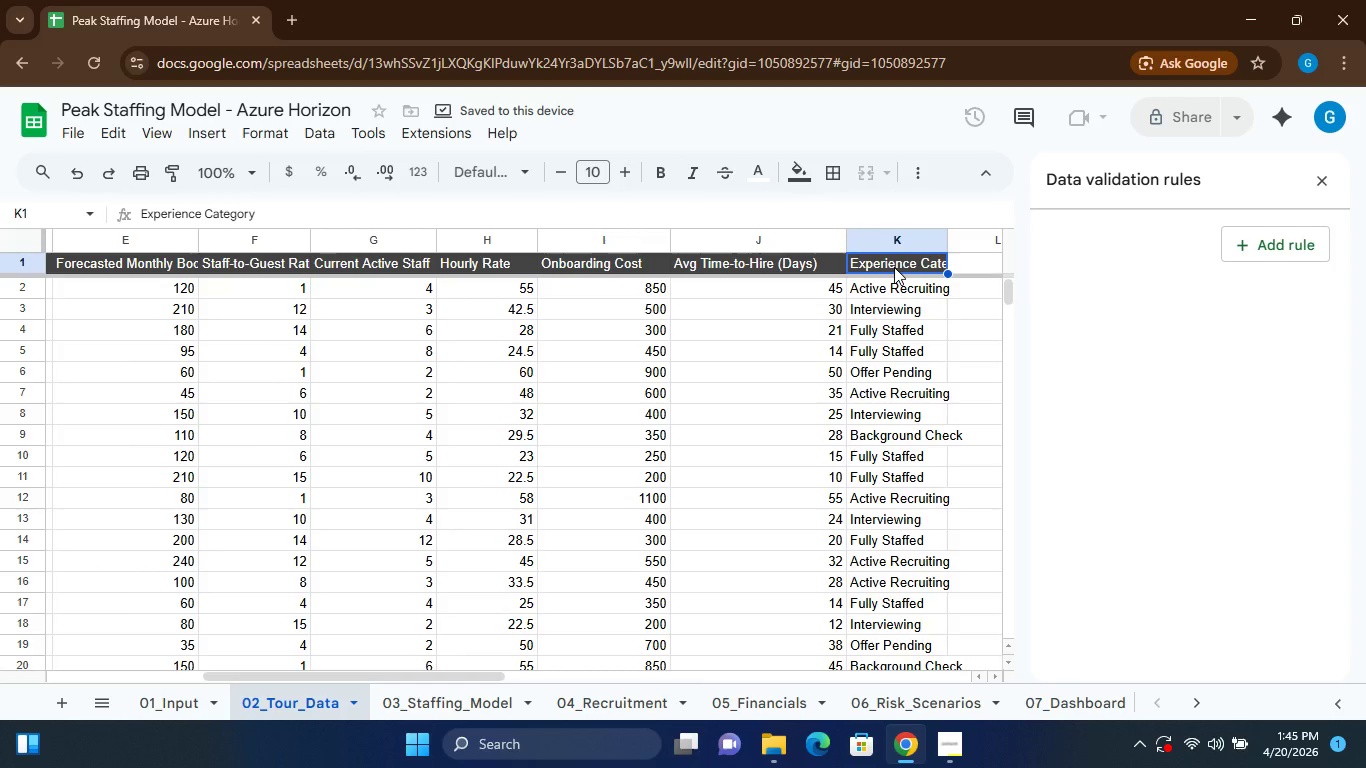 
double_click([894, 267])
 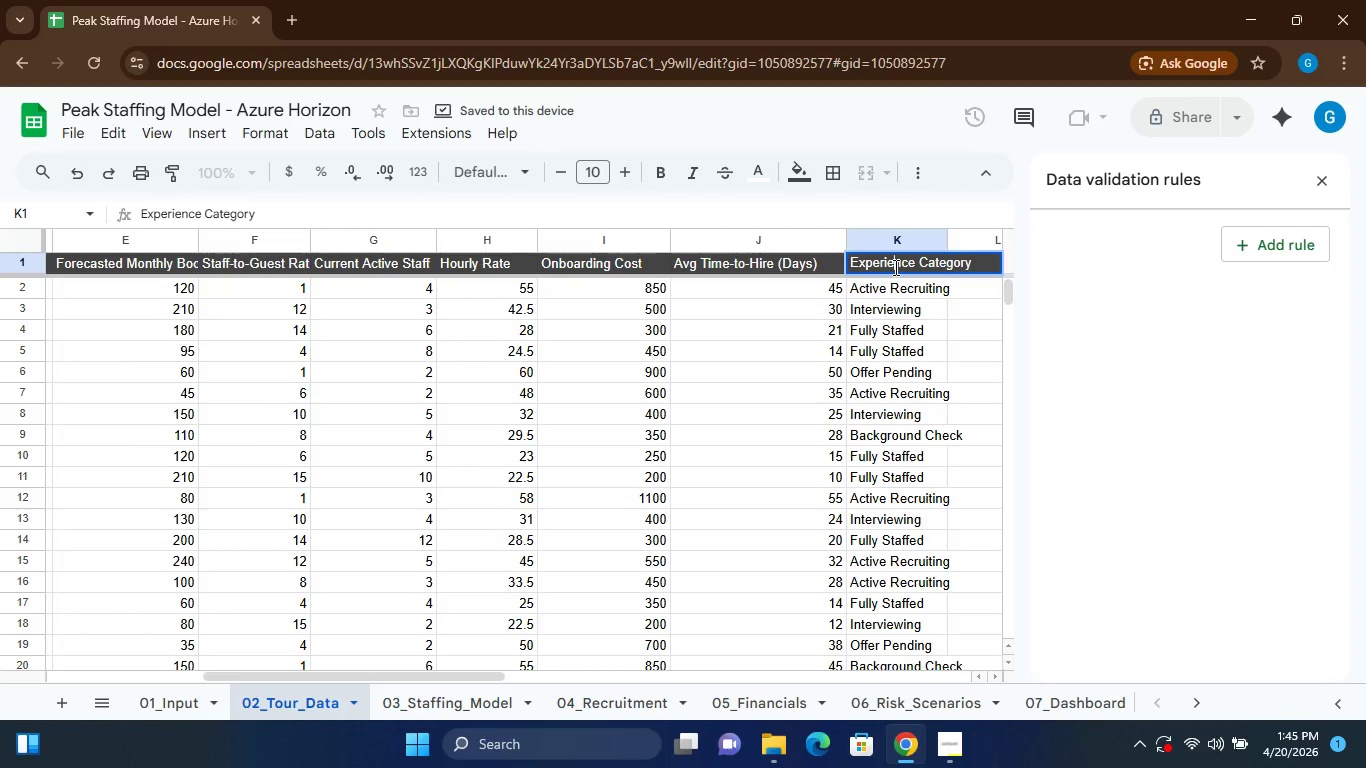 
double_click([894, 267])
 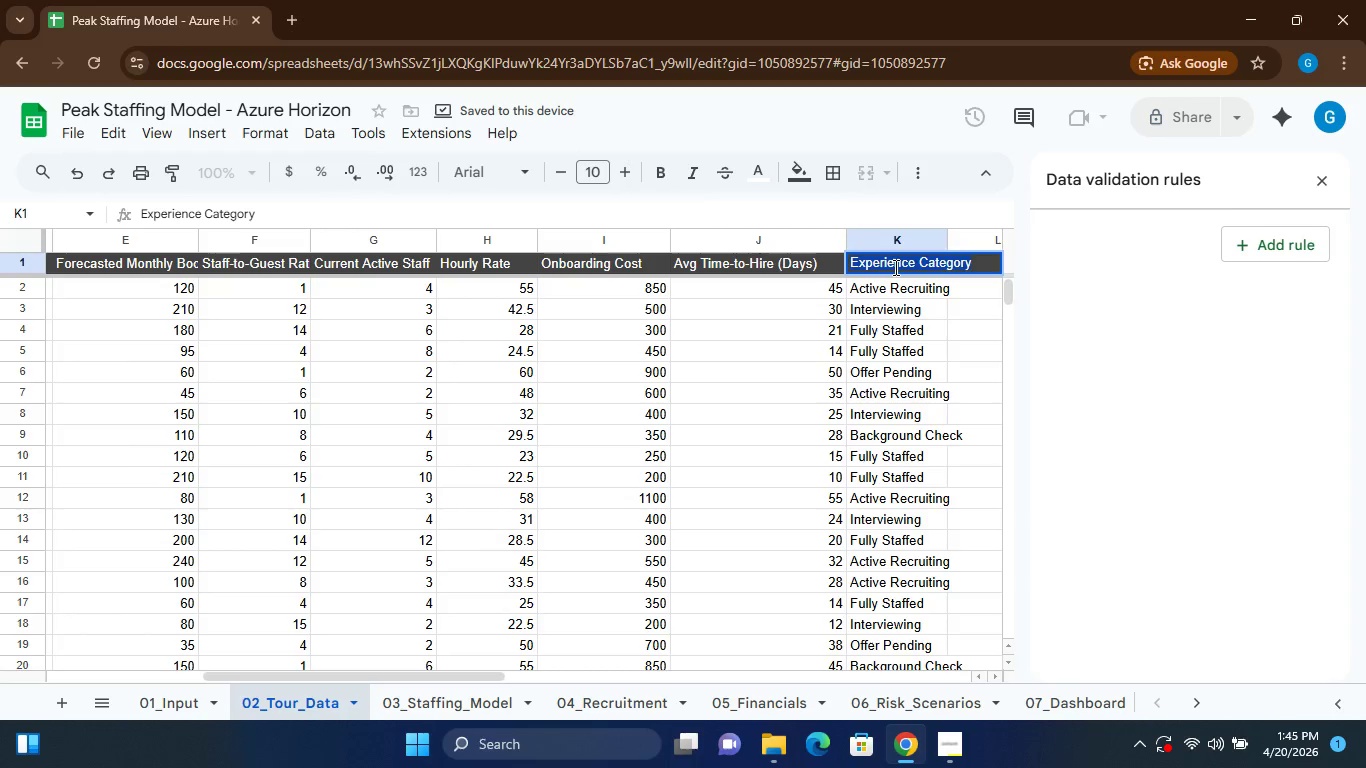 
triple_click([894, 267])
 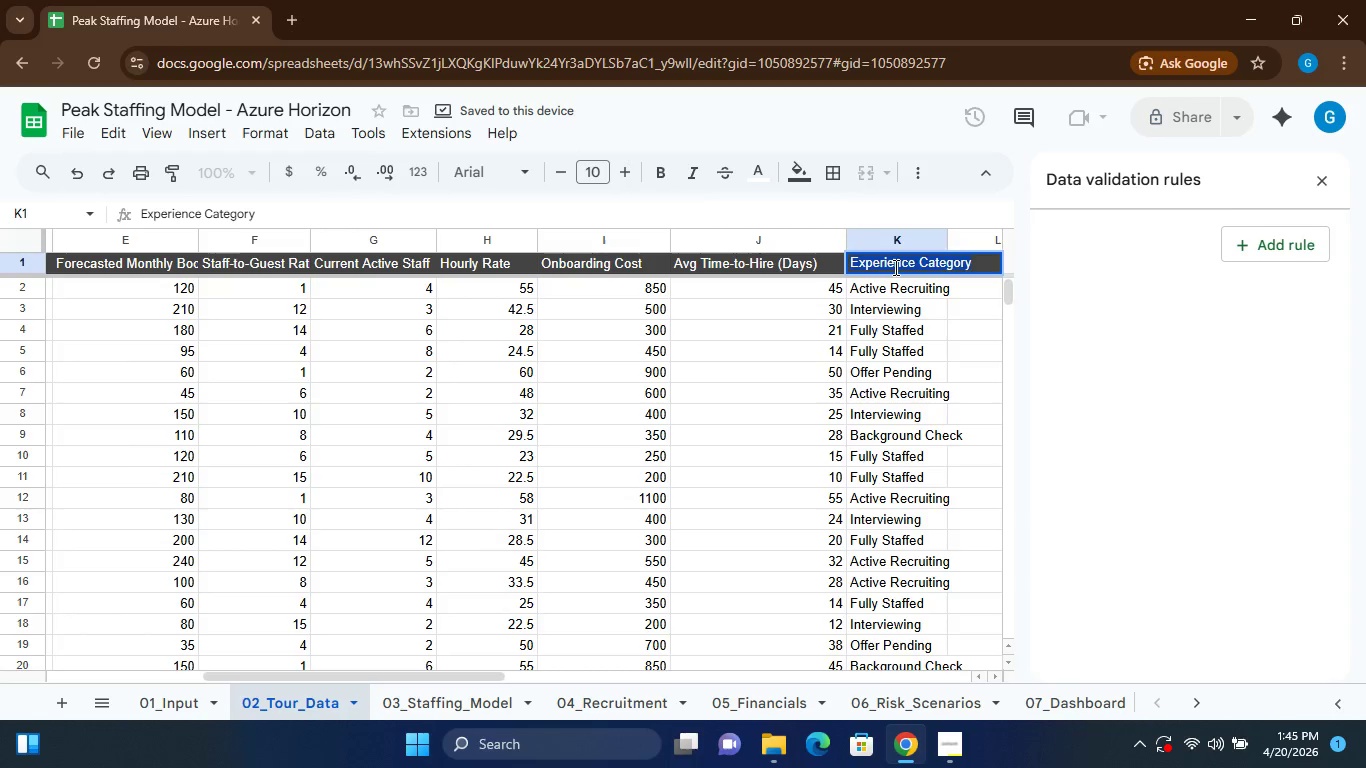 
triple_click([894, 267])
 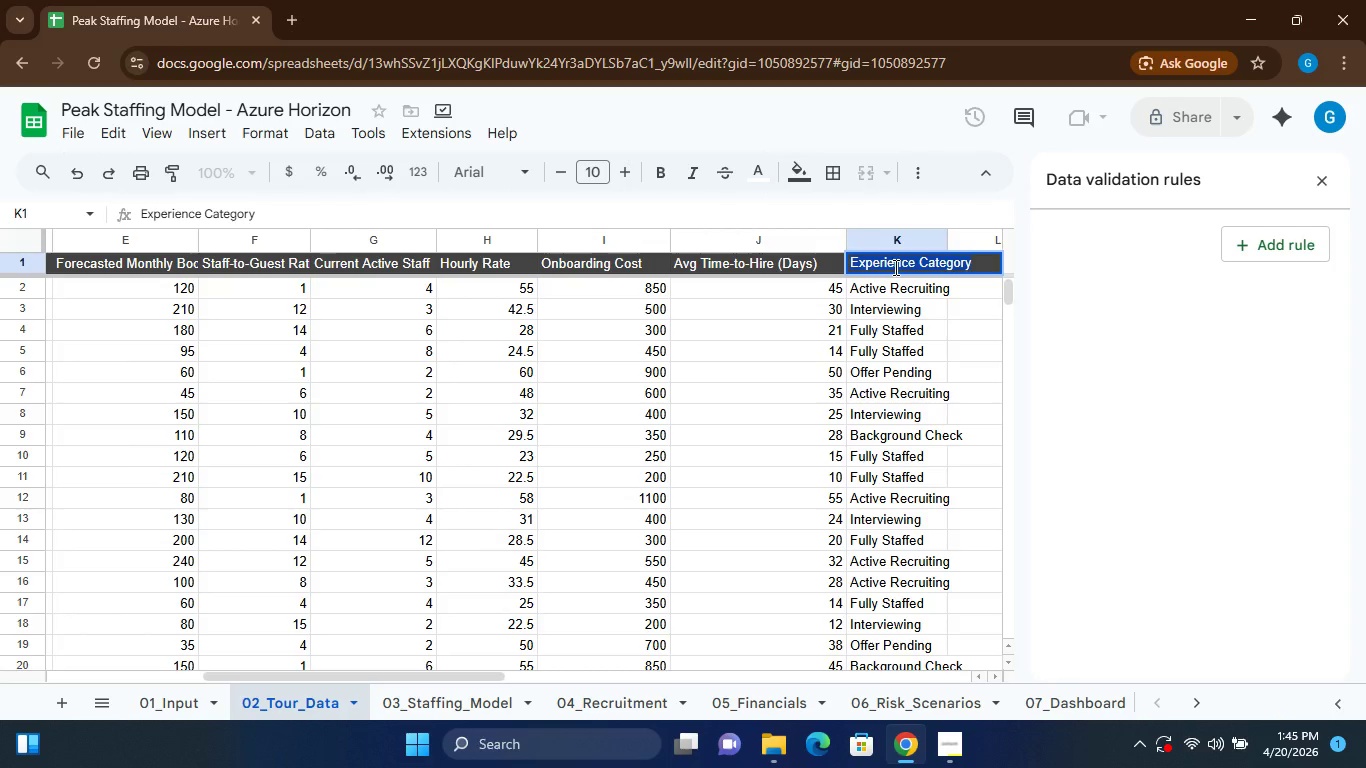 
type(Recruitment Status)
 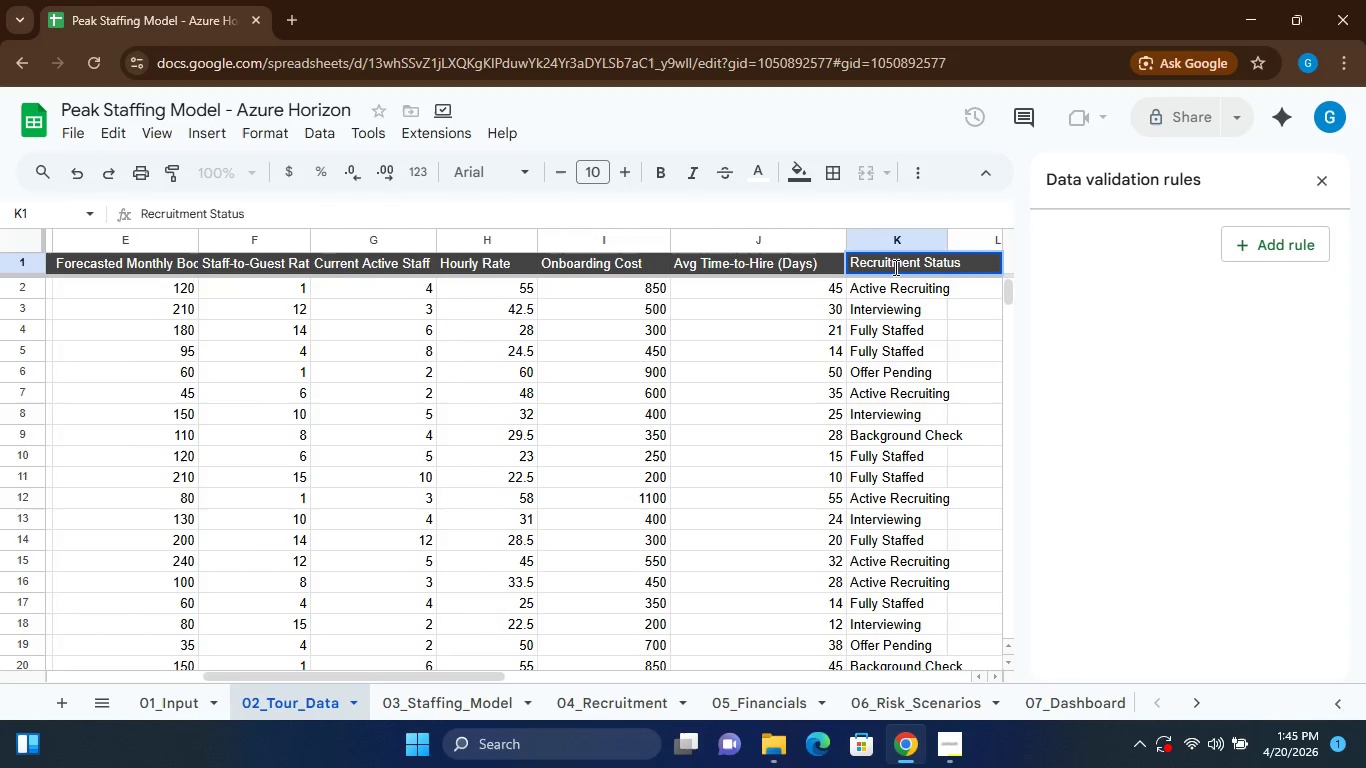 
left_click([454, 689])
 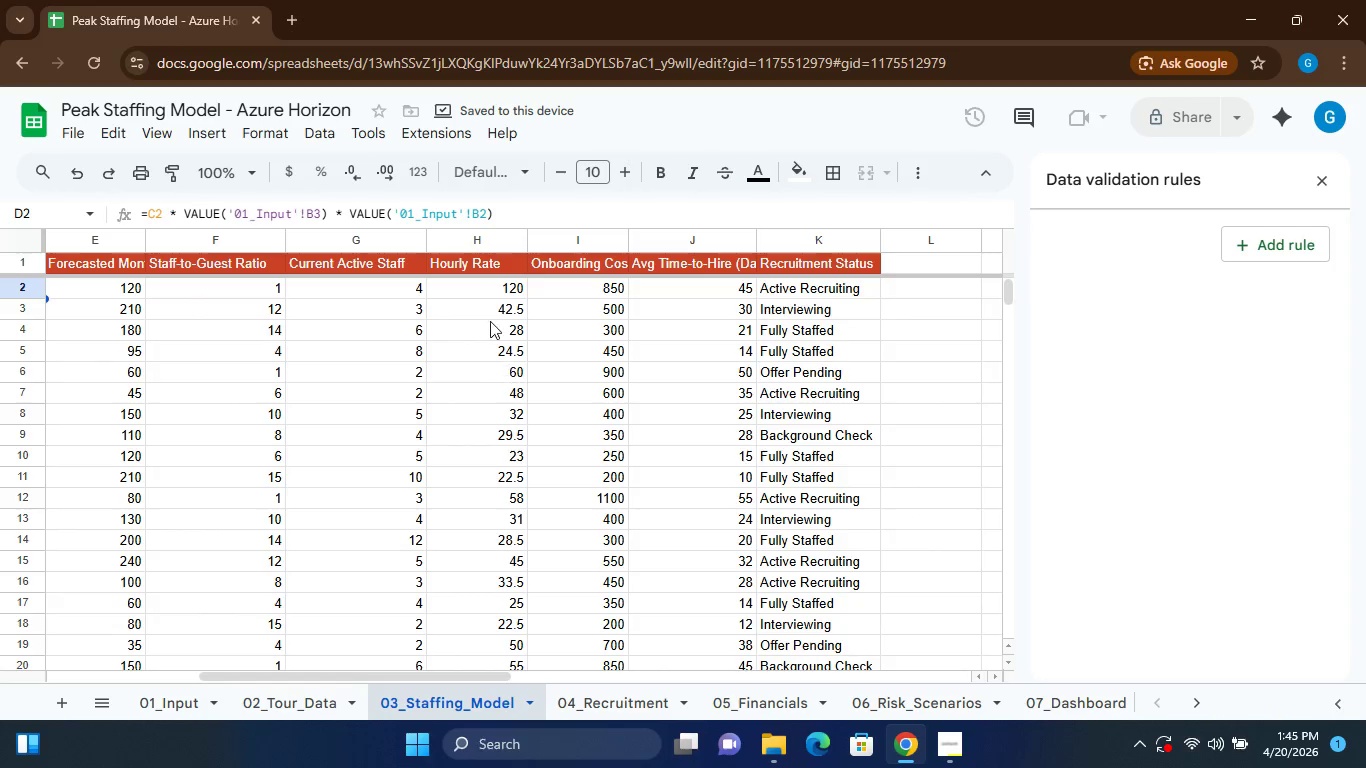 
left_click([475, 290])
 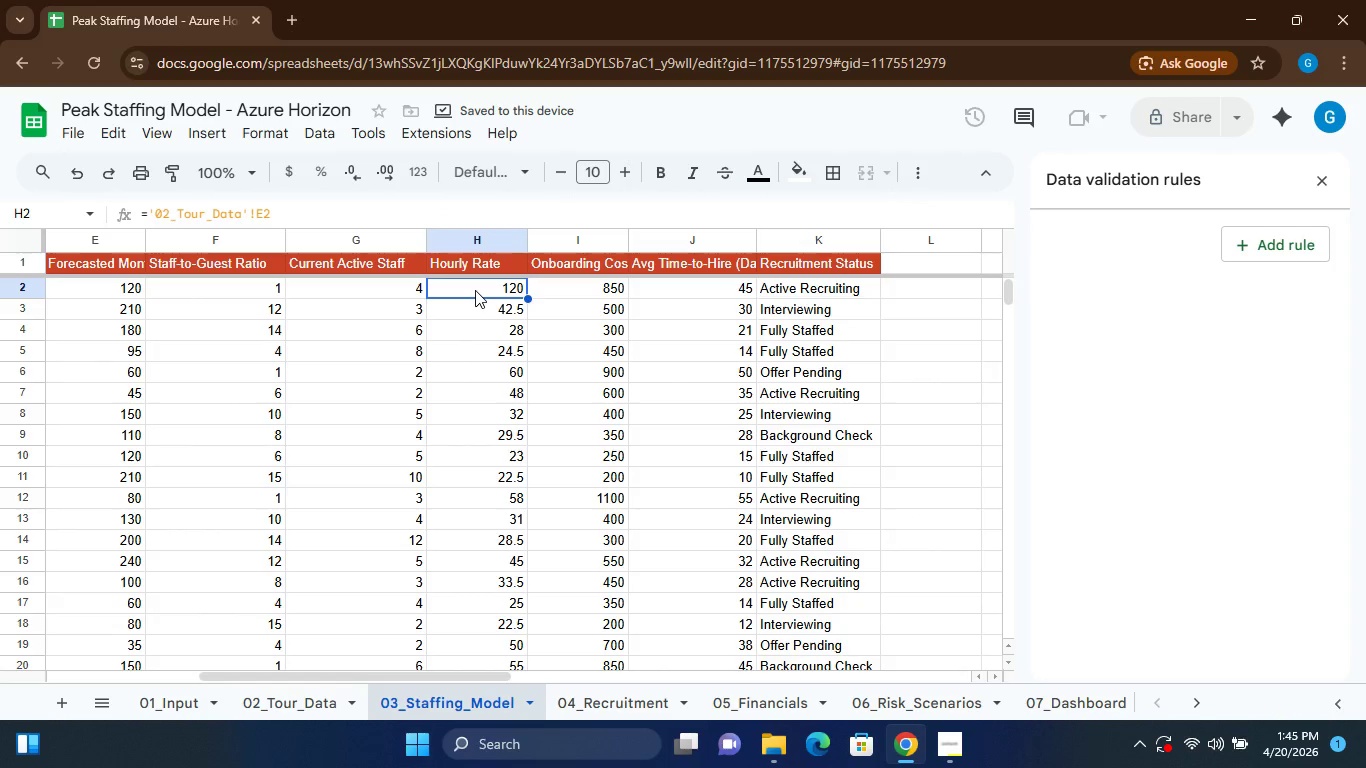 
double_click([475, 290])
 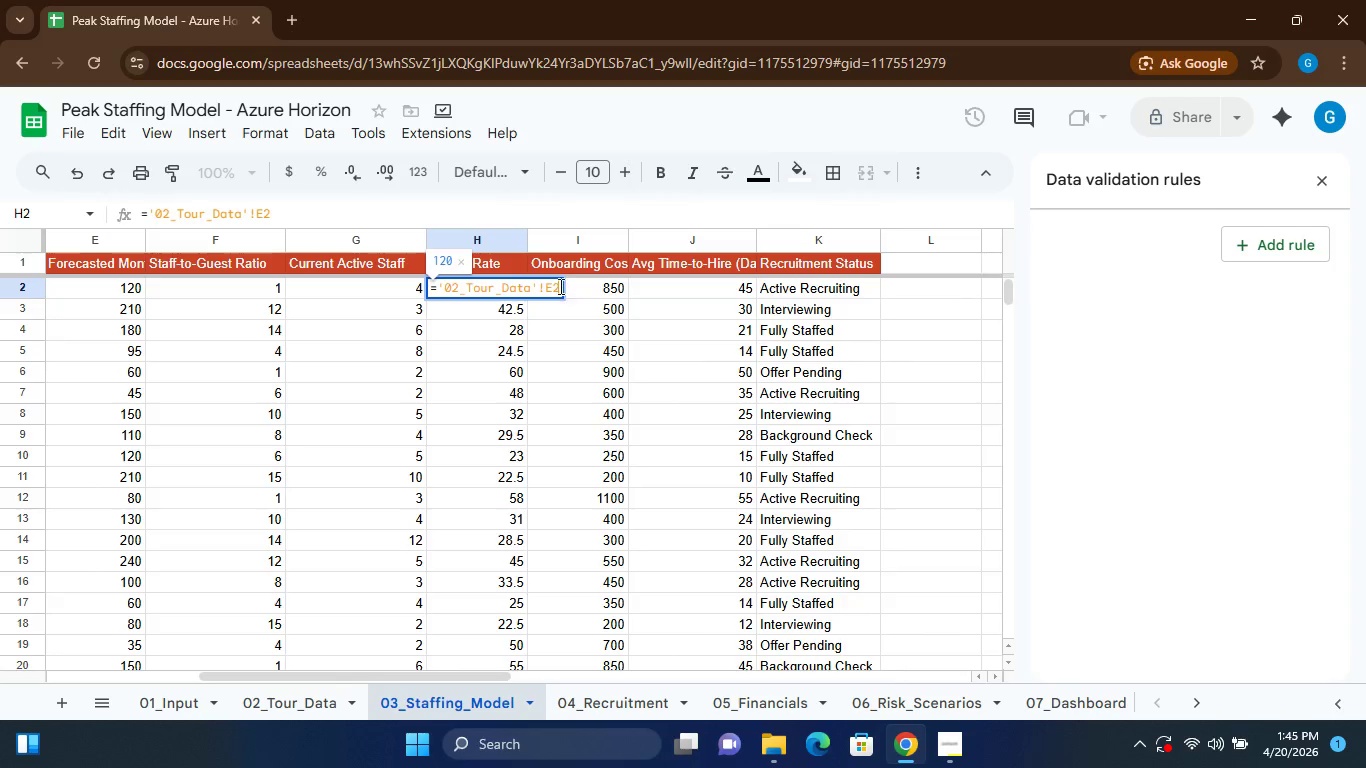 
left_click([553, 286])
 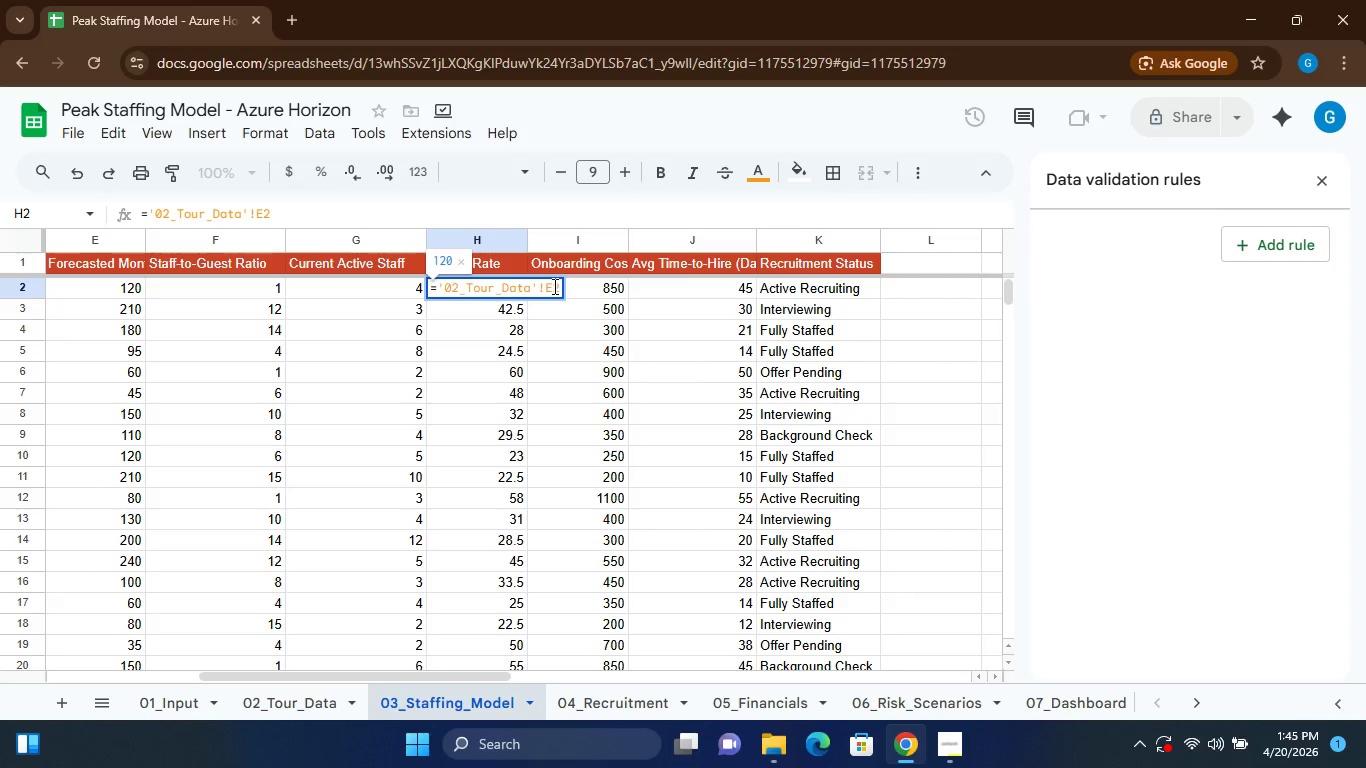 
key(Backspace)
 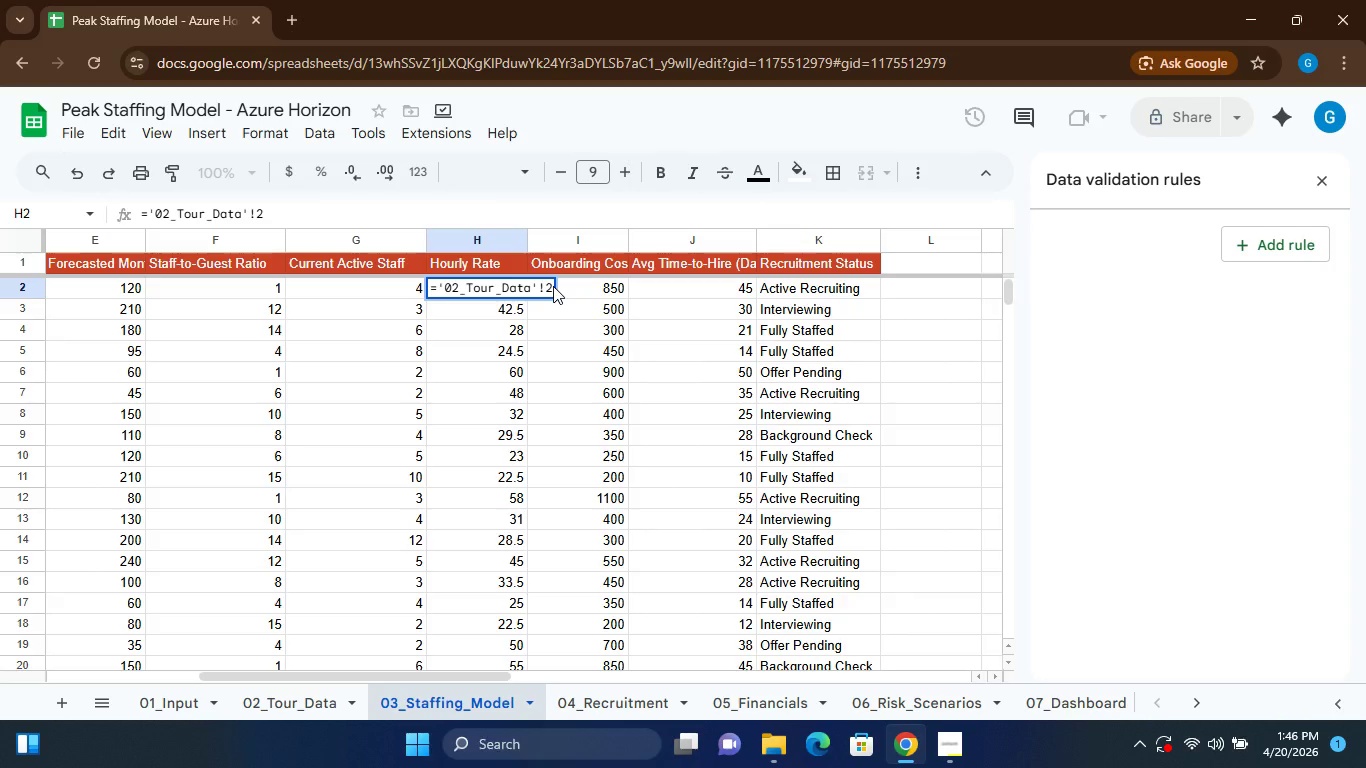 
key(Shift+H)
 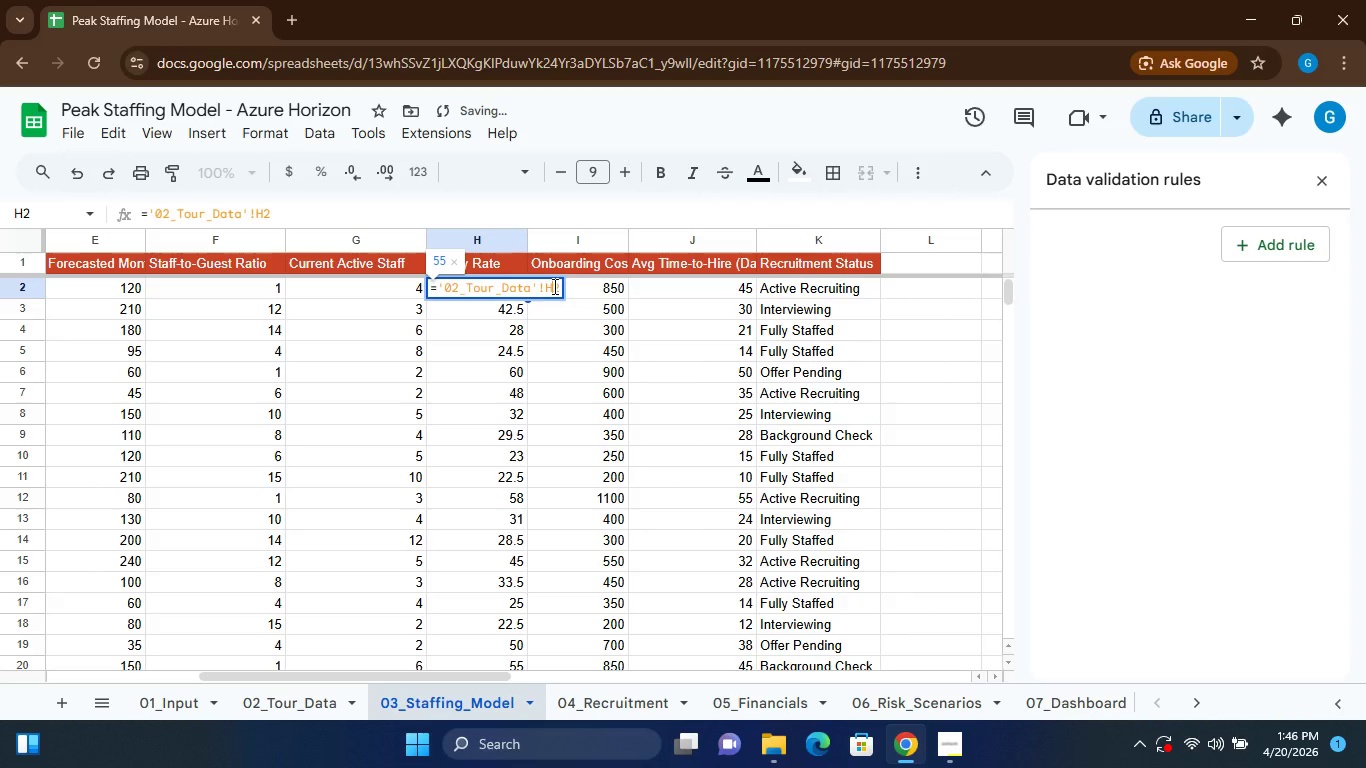 
key(Shift+Enter)
 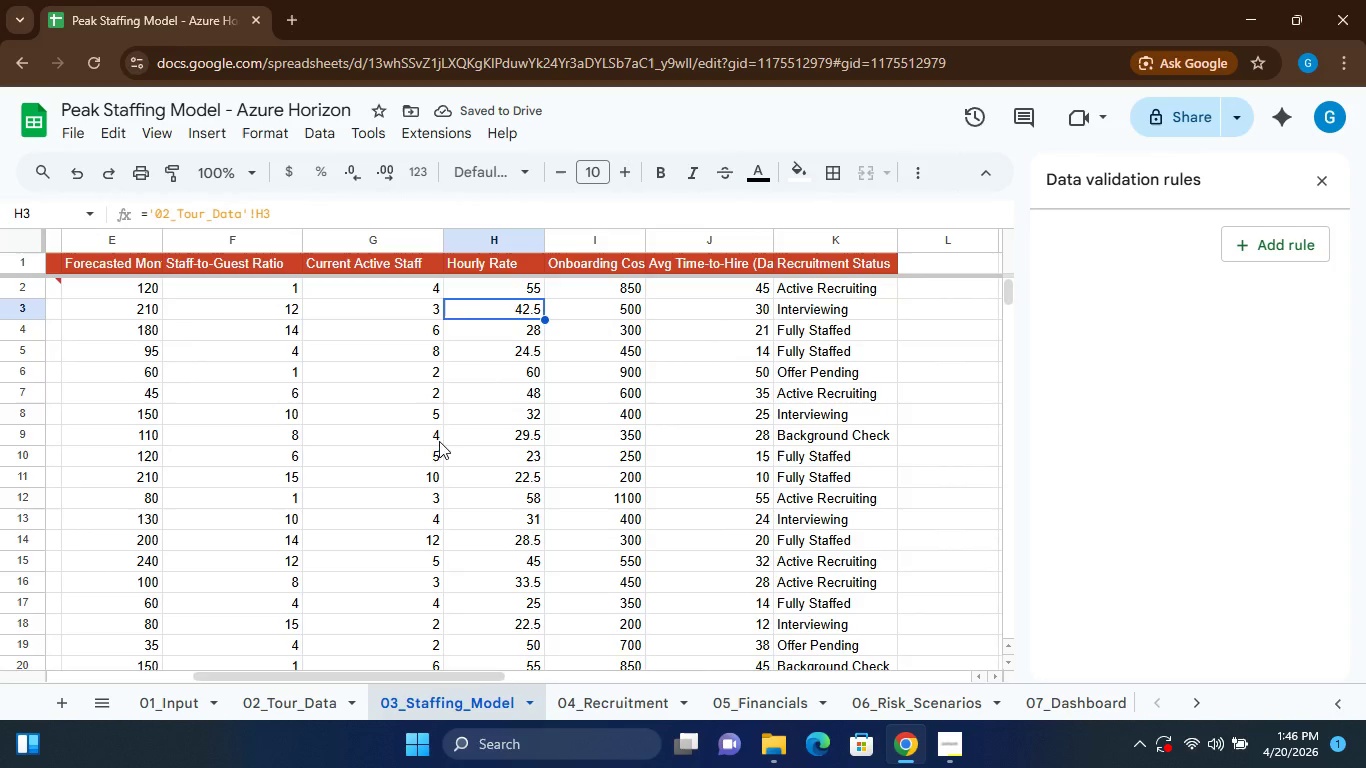 
left_click([288, 701])
 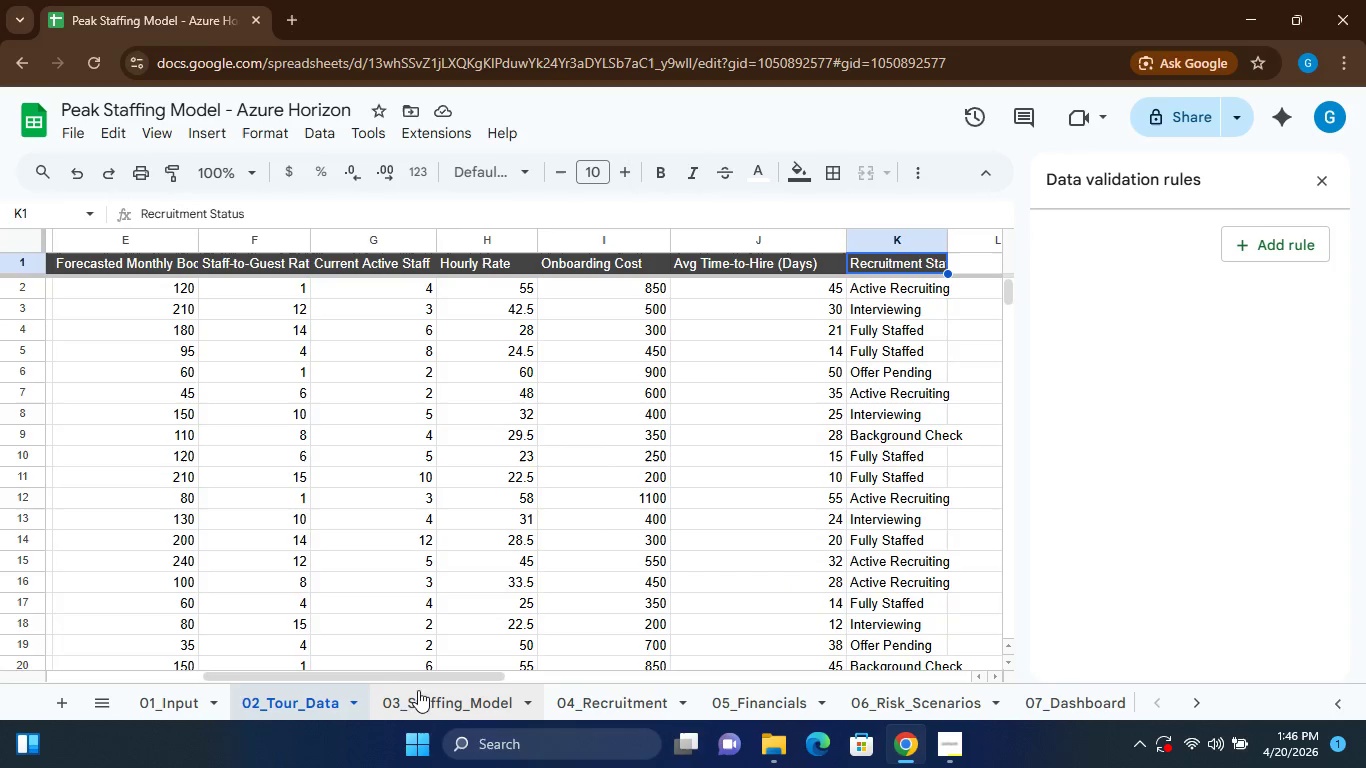 
left_click([418, 699])
 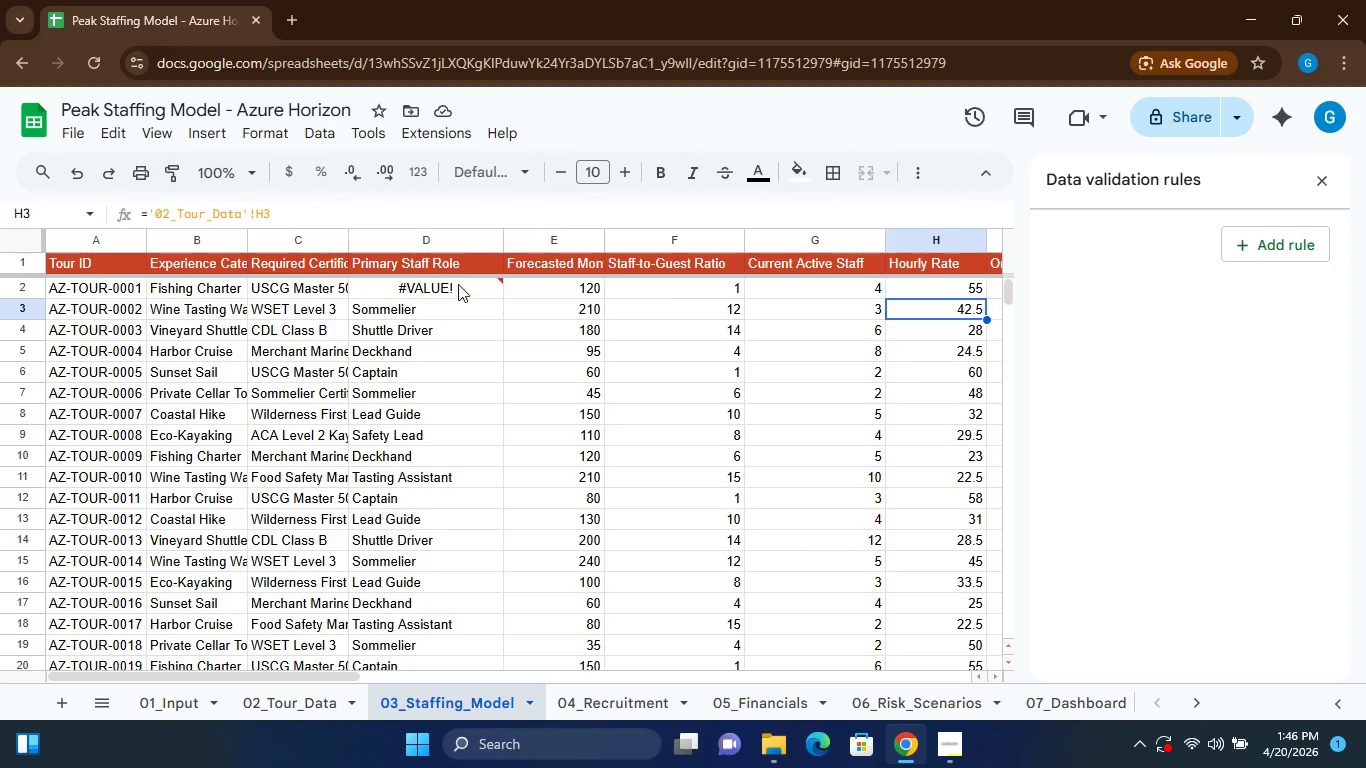 
left_click([457, 285])
 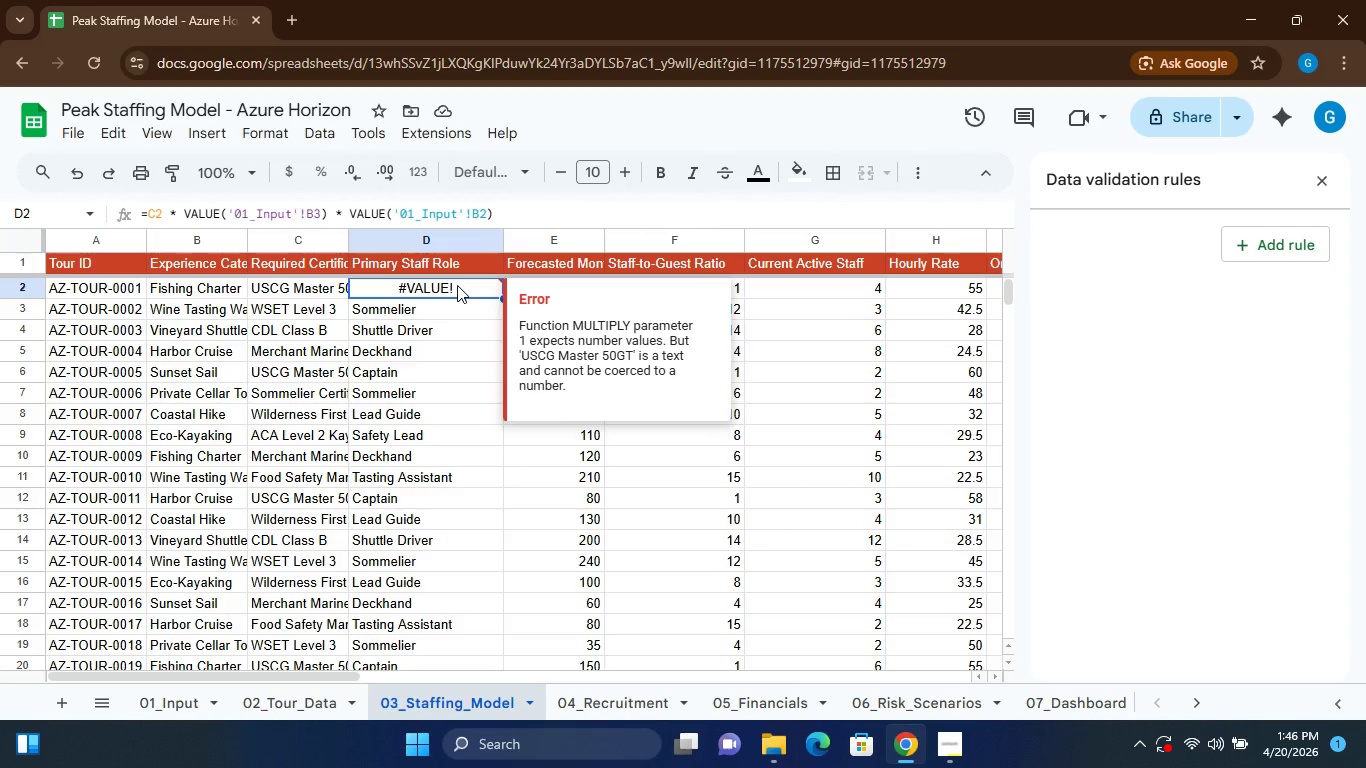 
double_click([457, 285])
 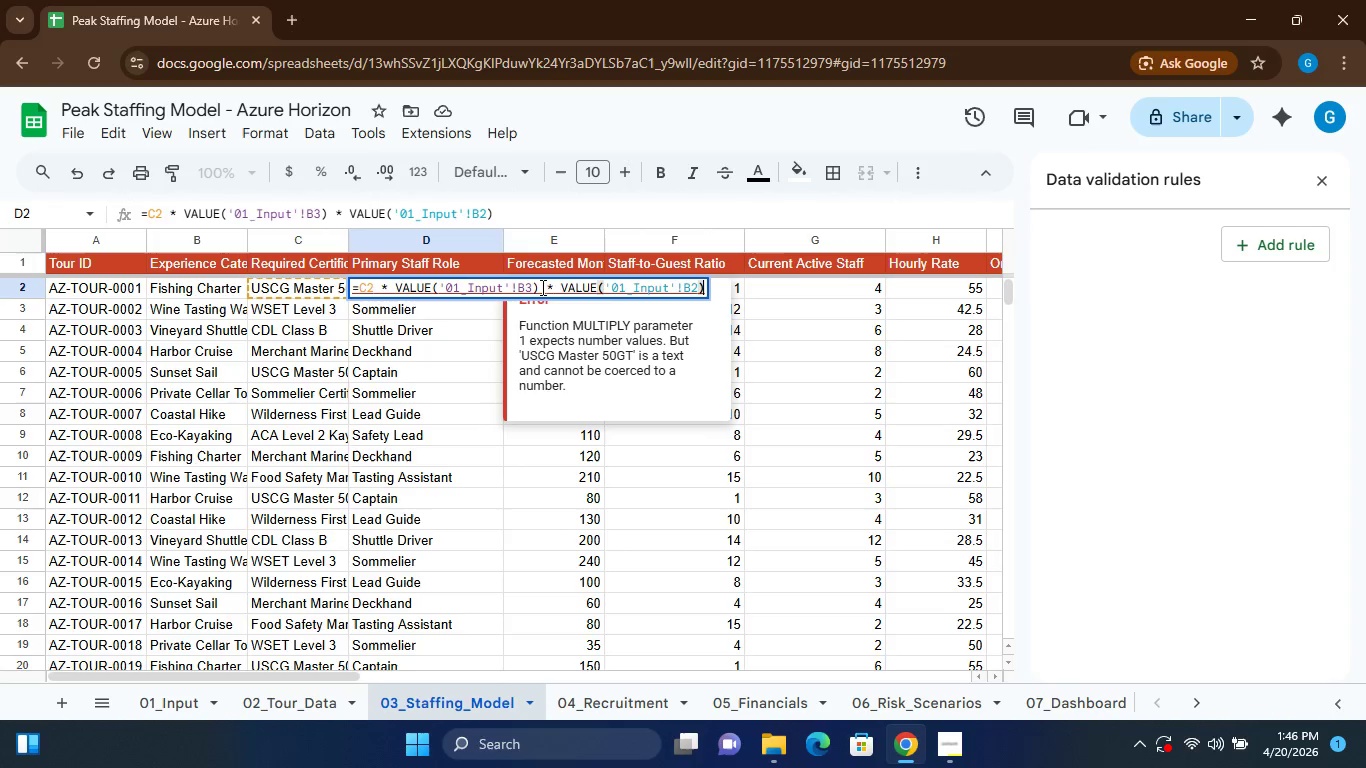 
left_click([537, 290])
 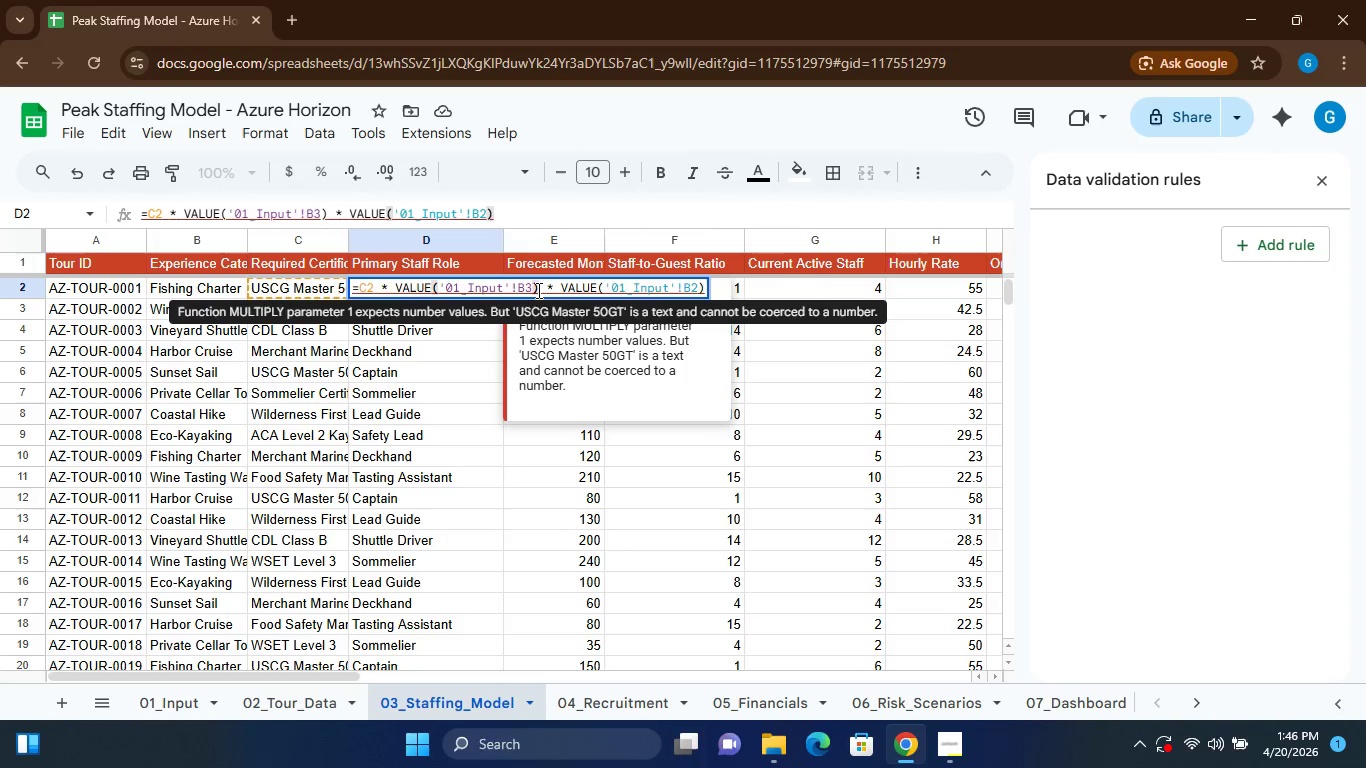 
key(Backspace)
 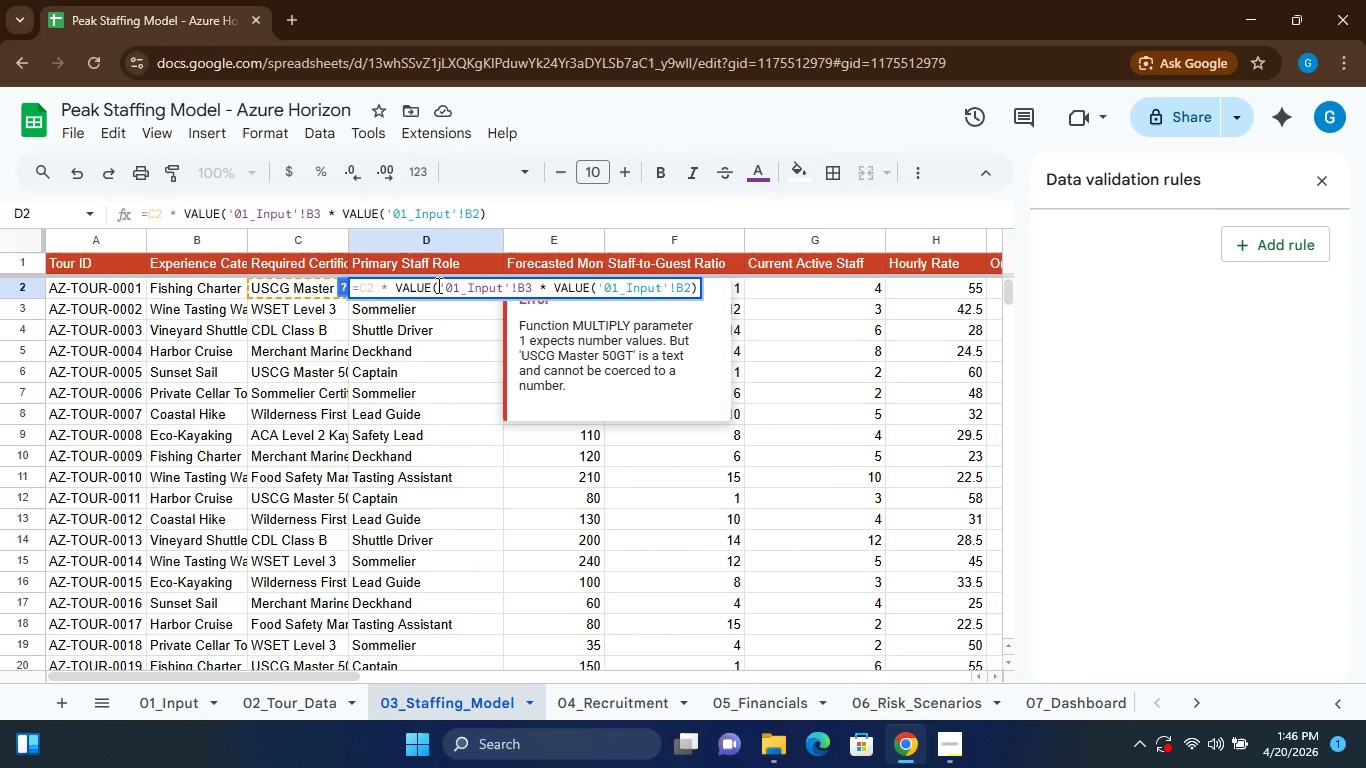 
left_click([437, 285])
 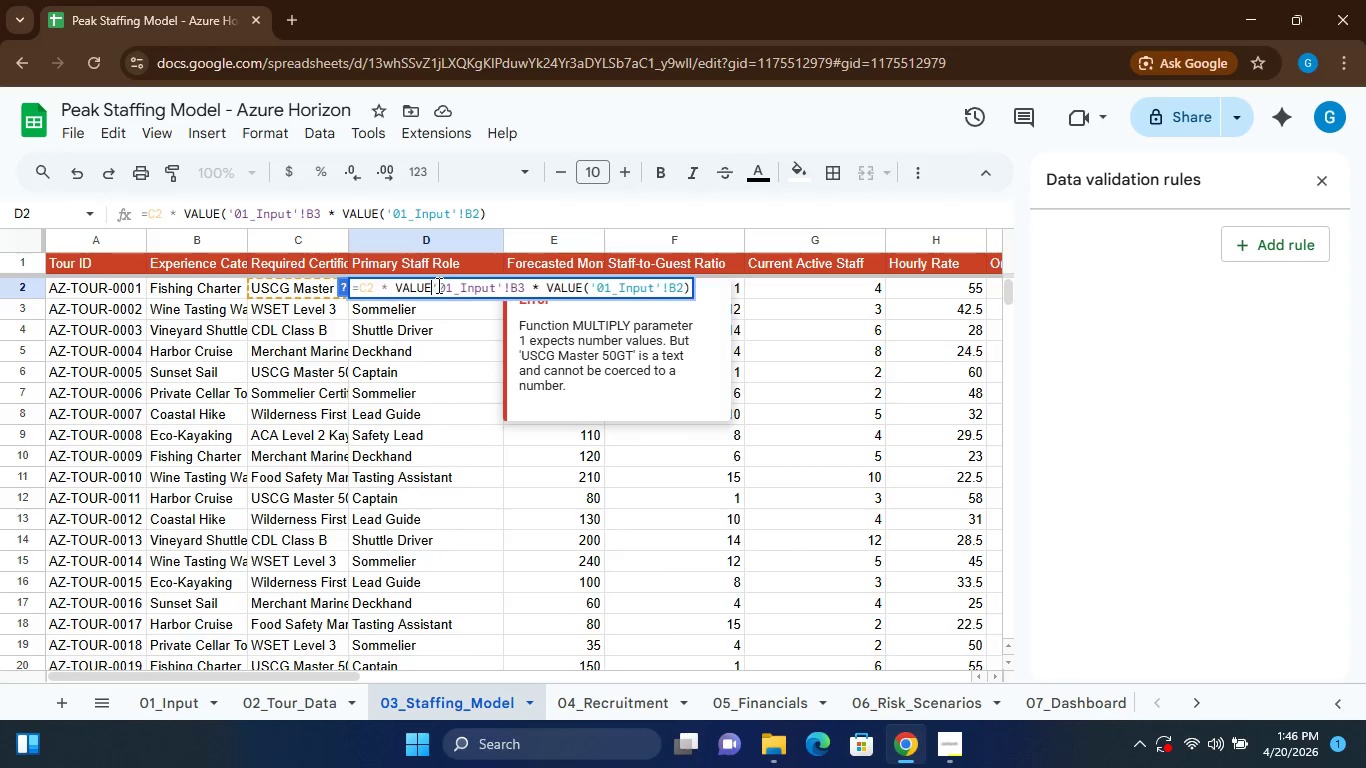 
key(Backspace)
 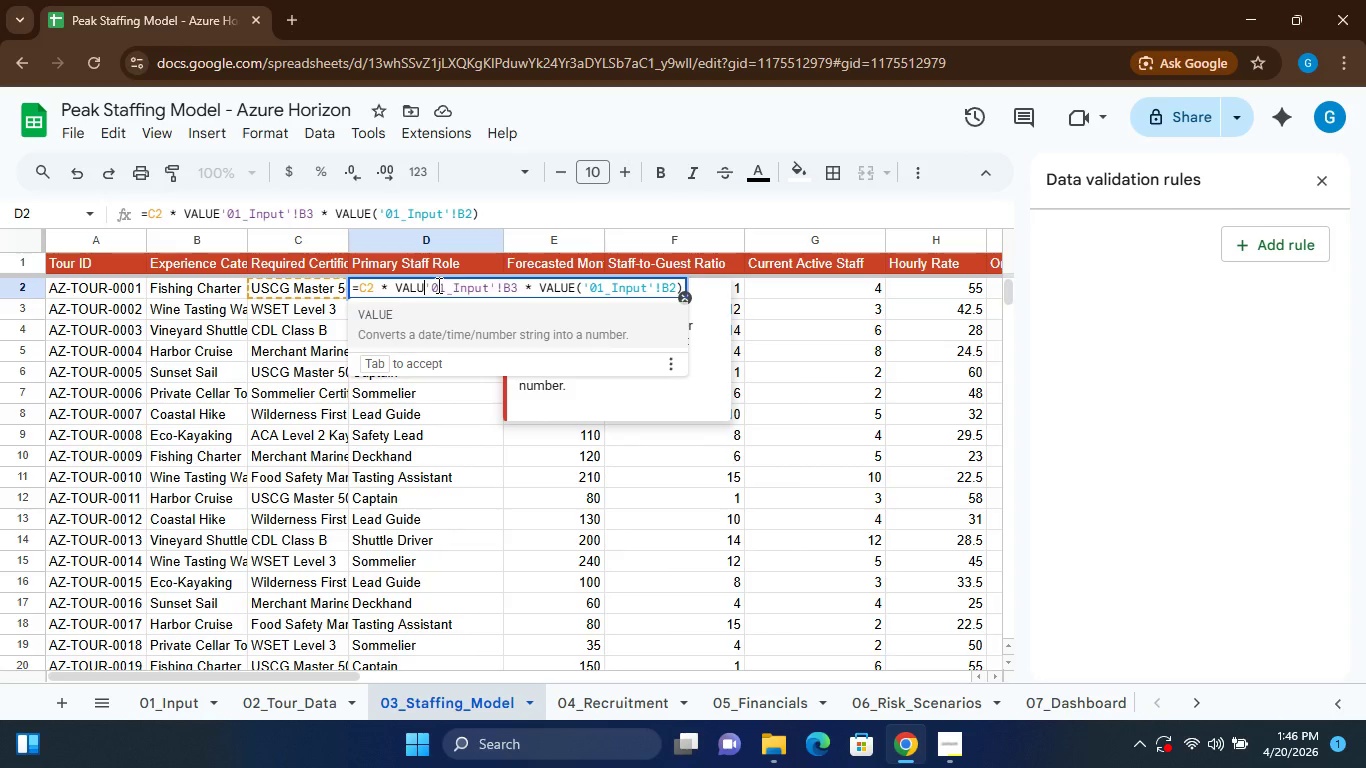 
key(Backspace)
 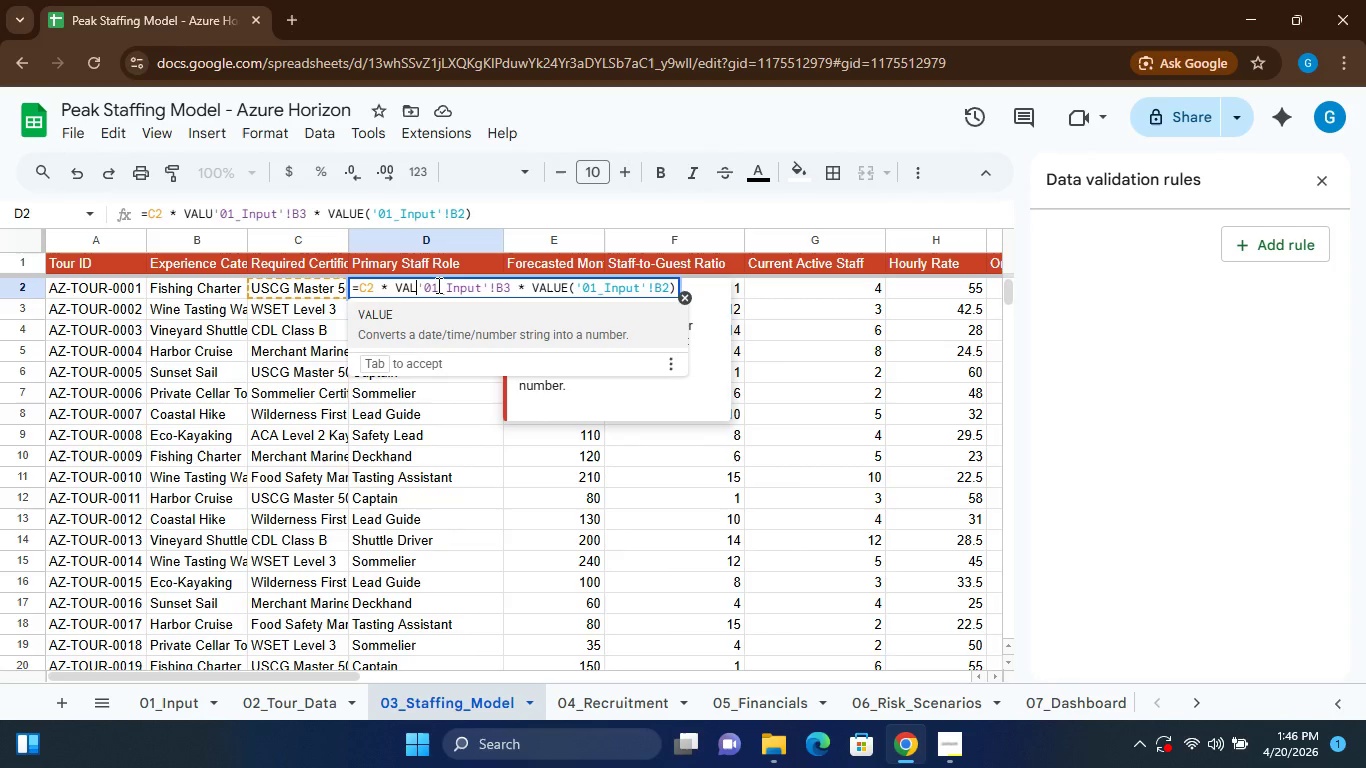 
key(Backspace)
 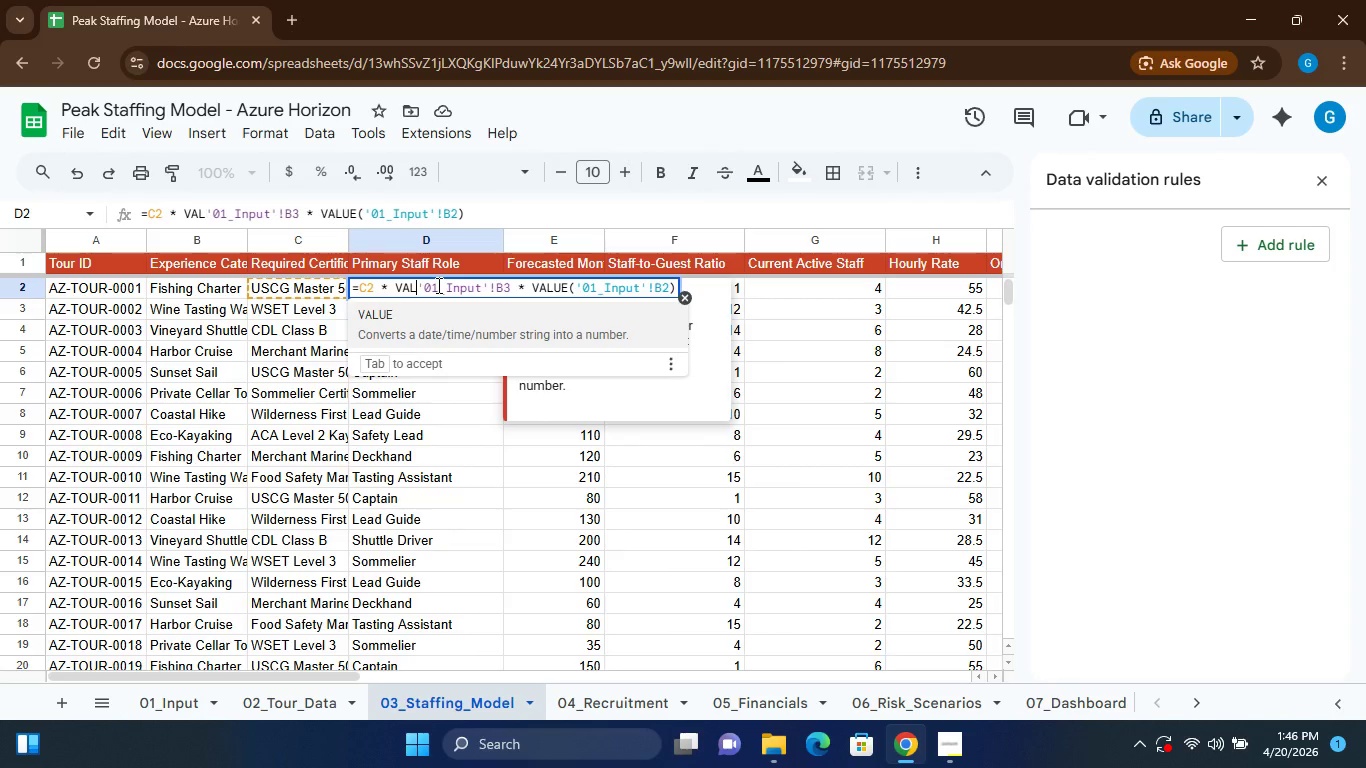 
key(Backspace)
 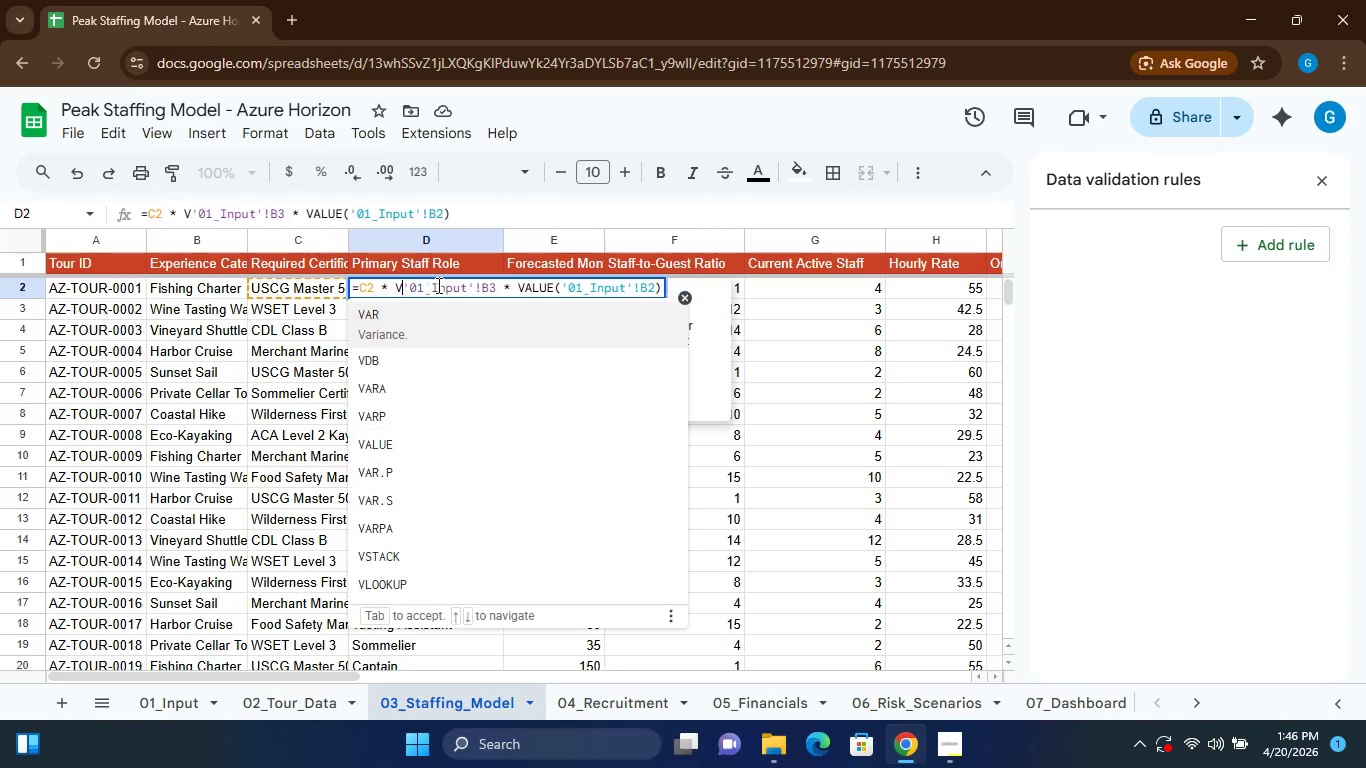 
key(Backspace)
 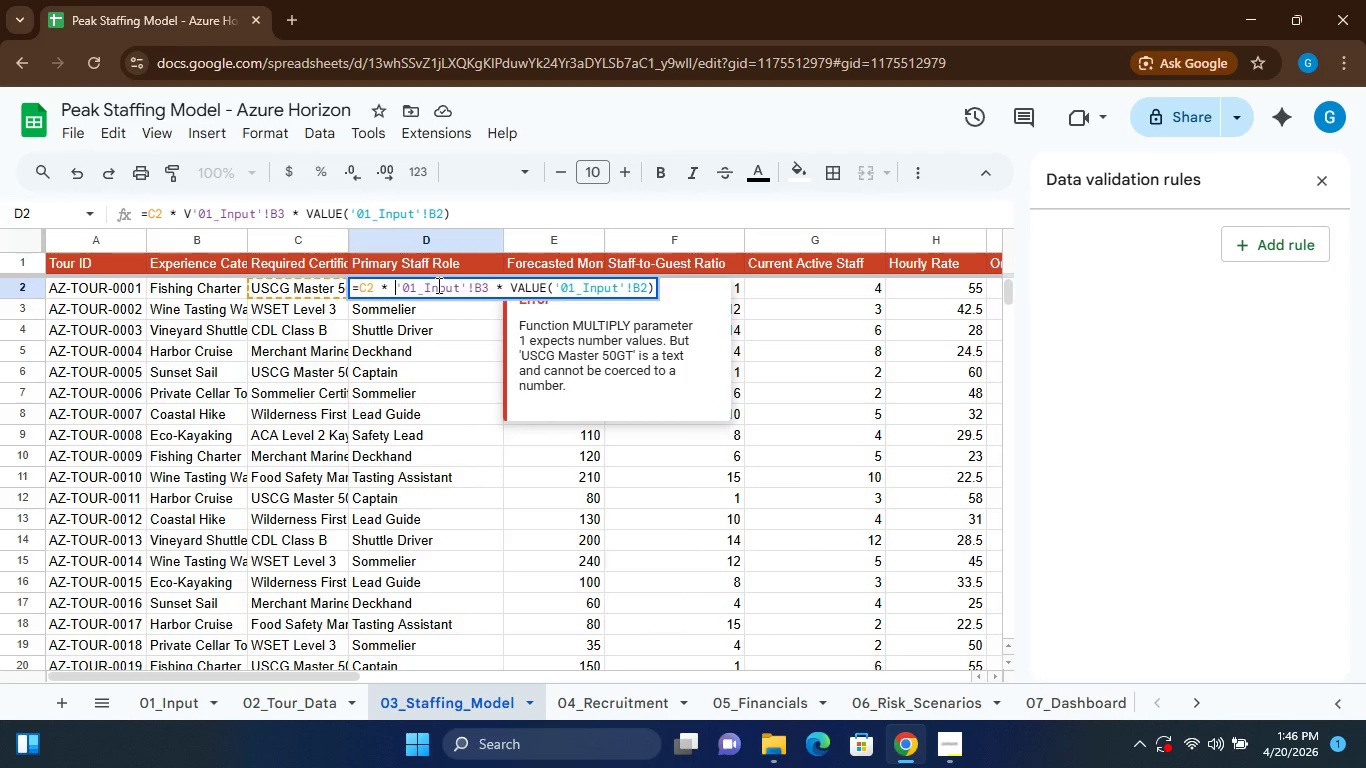 
key(Backspace)
 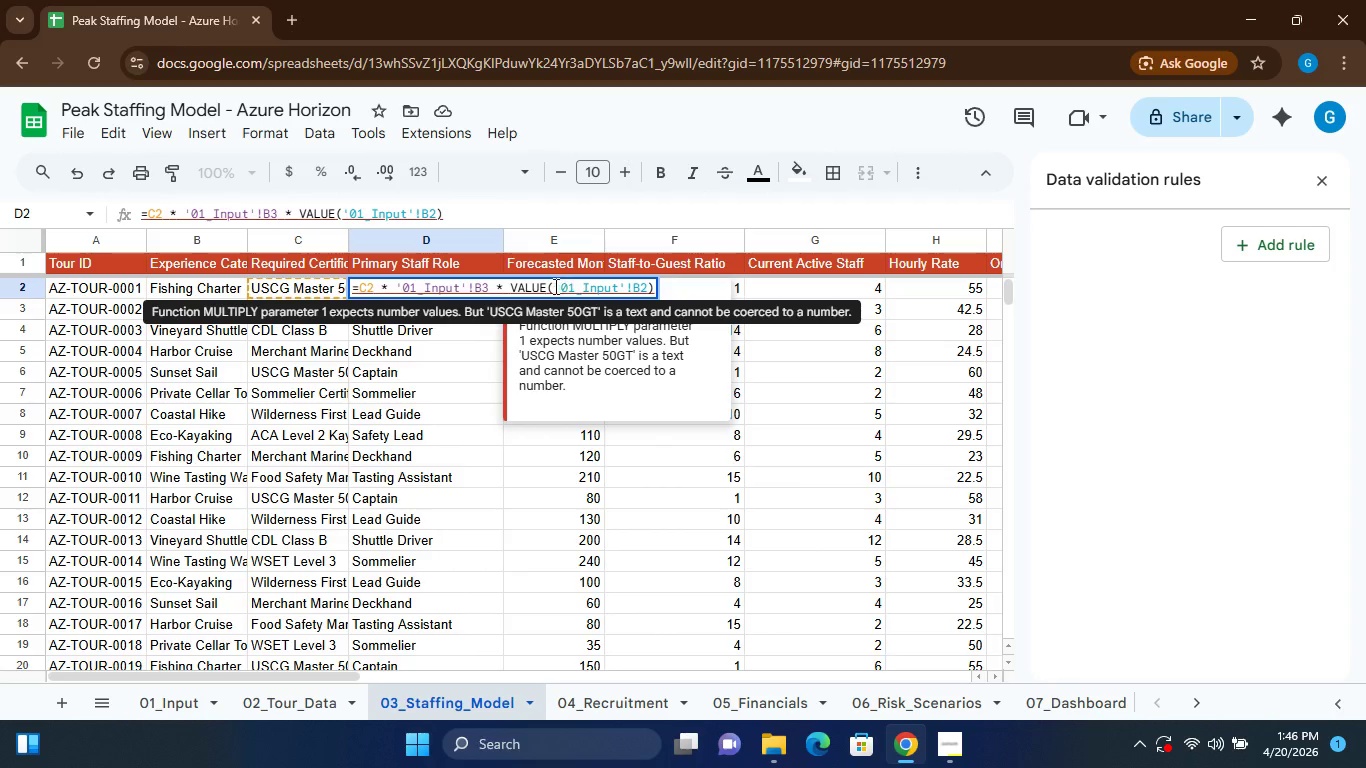 
left_click([552, 286])
 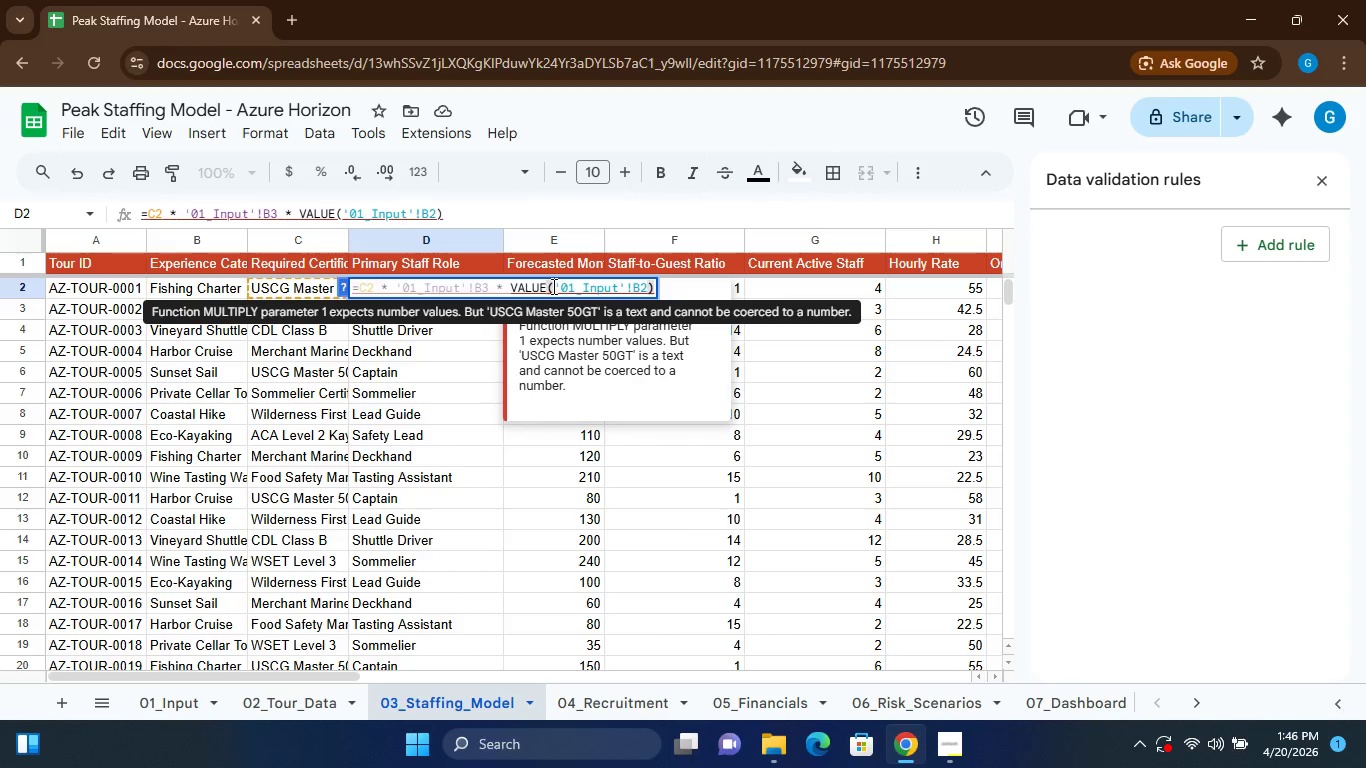 
key(Backspace)
 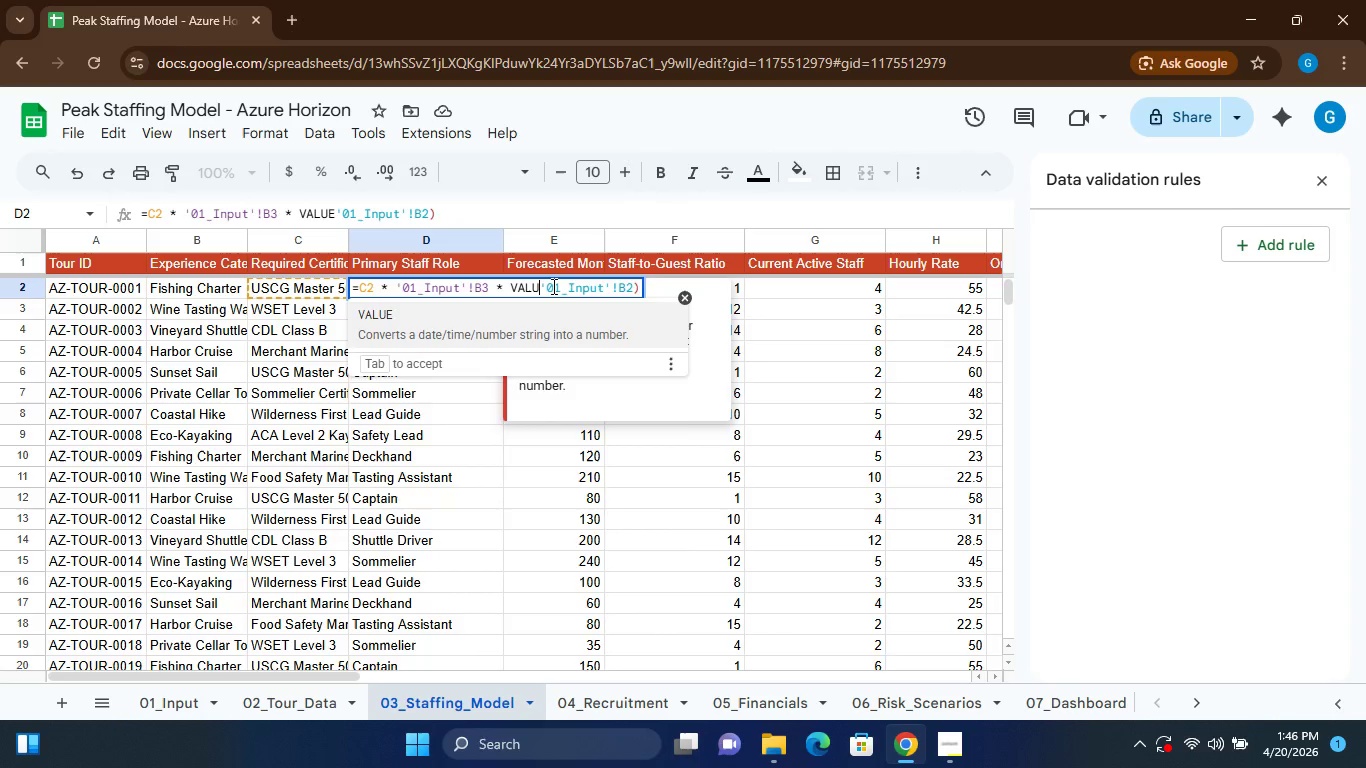 
key(Backspace)
 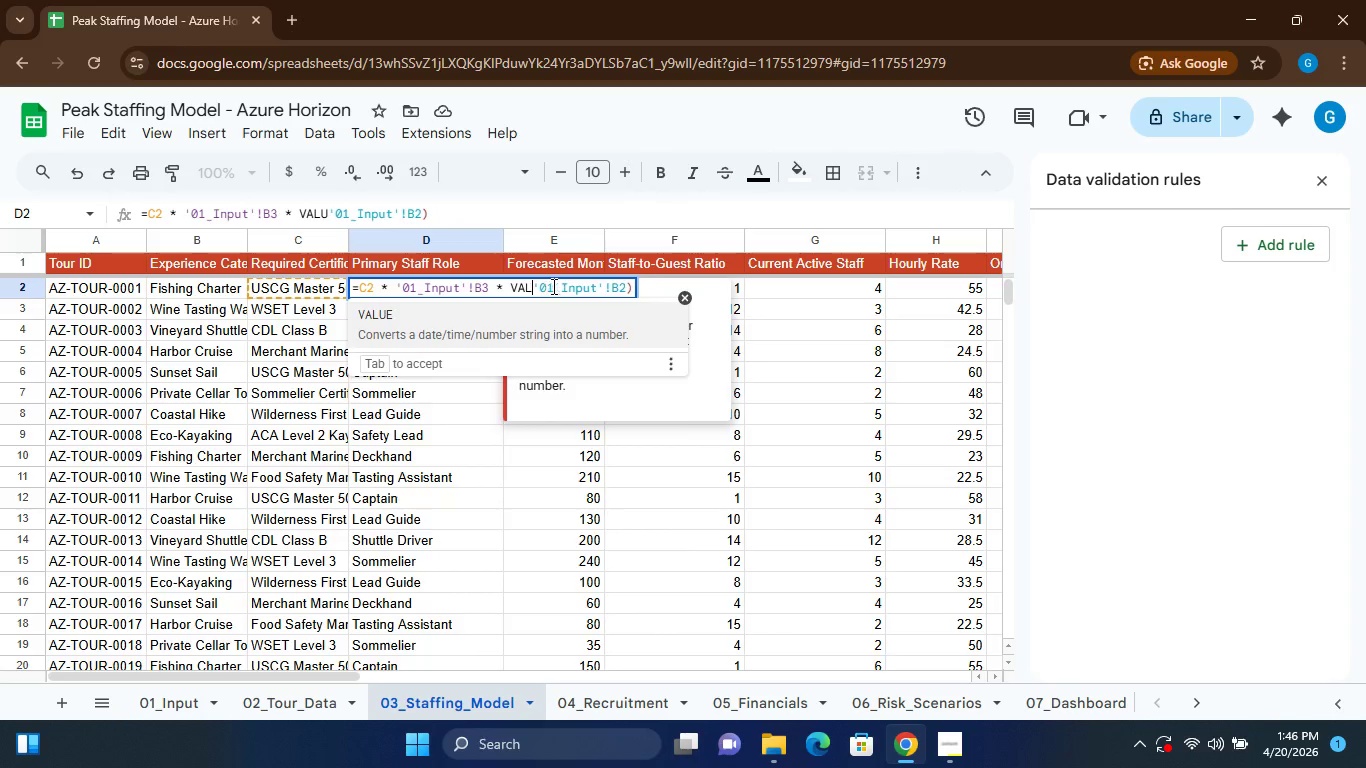 
key(Backspace)
 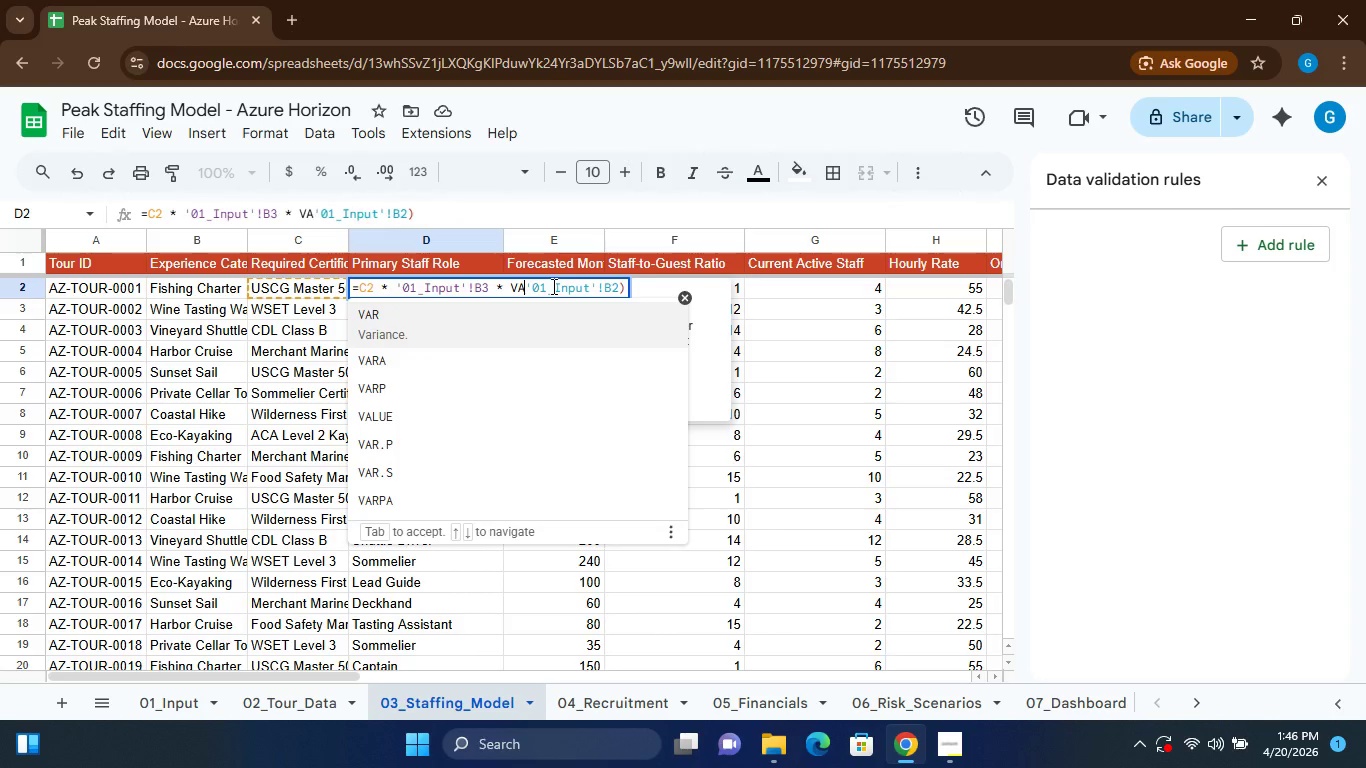 
key(Backspace)
 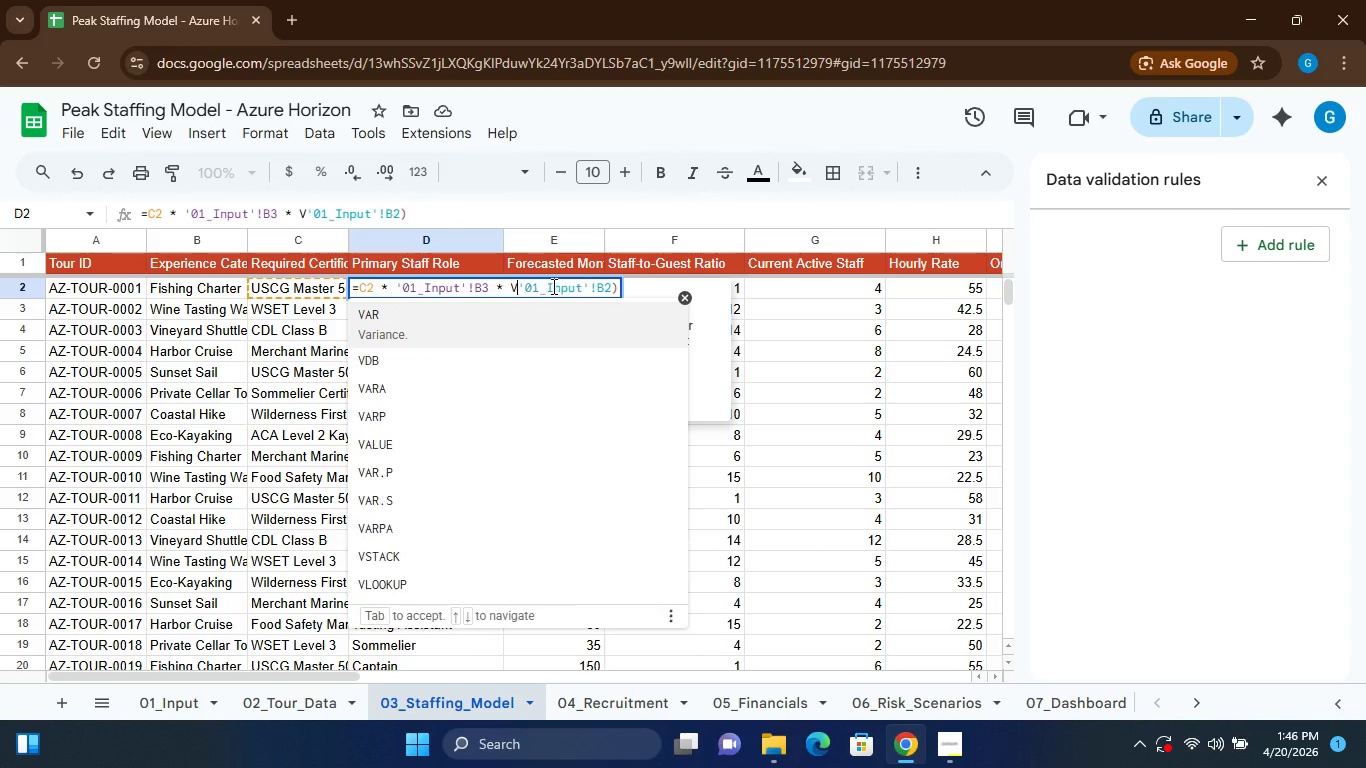 
key(Backspace)
 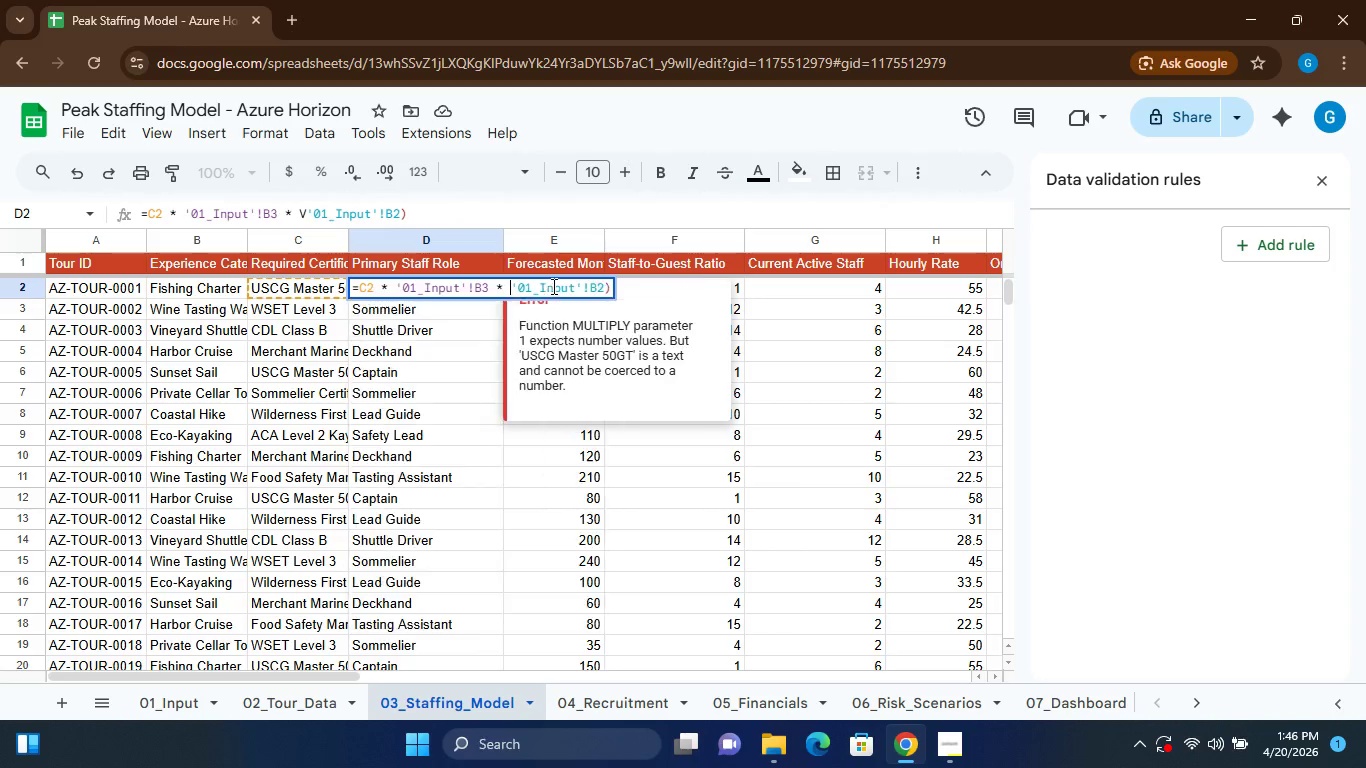 
key(Backspace)
 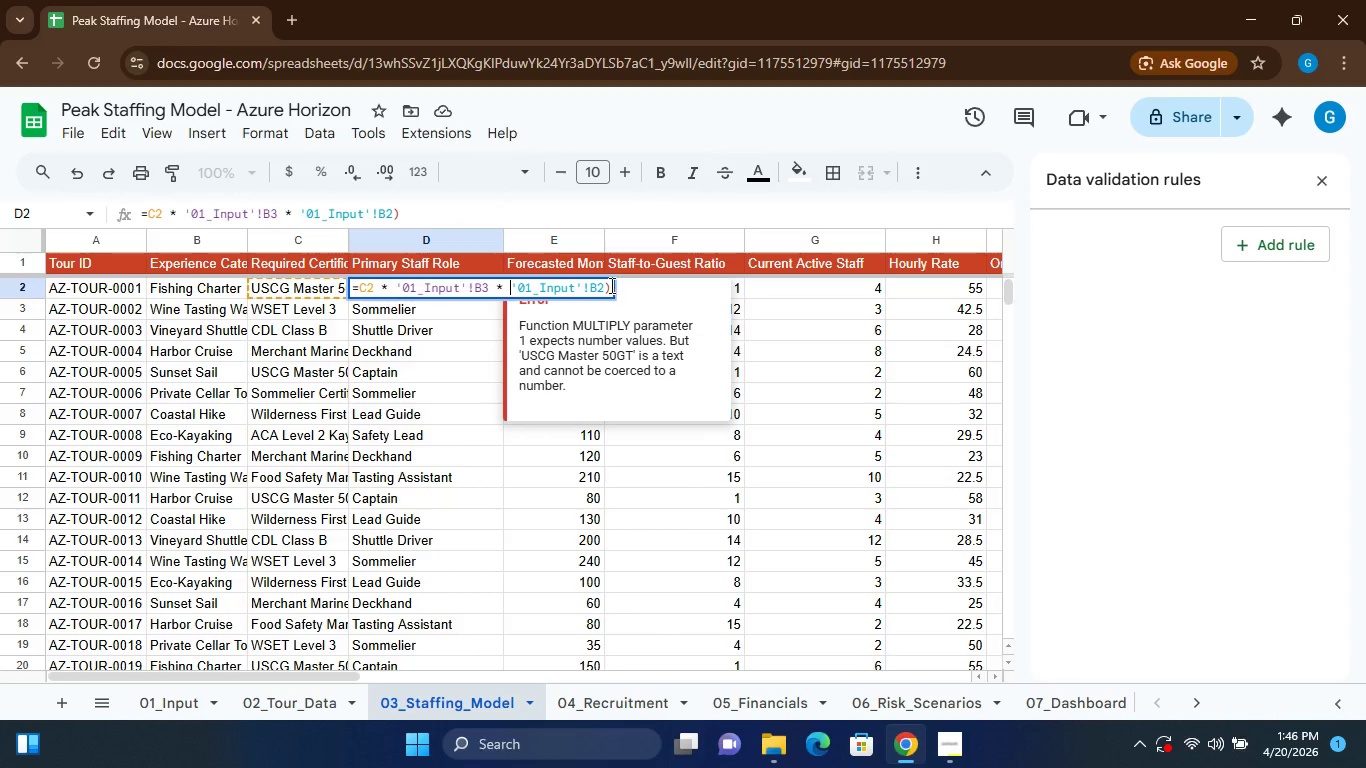 
left_click([610, 285])
 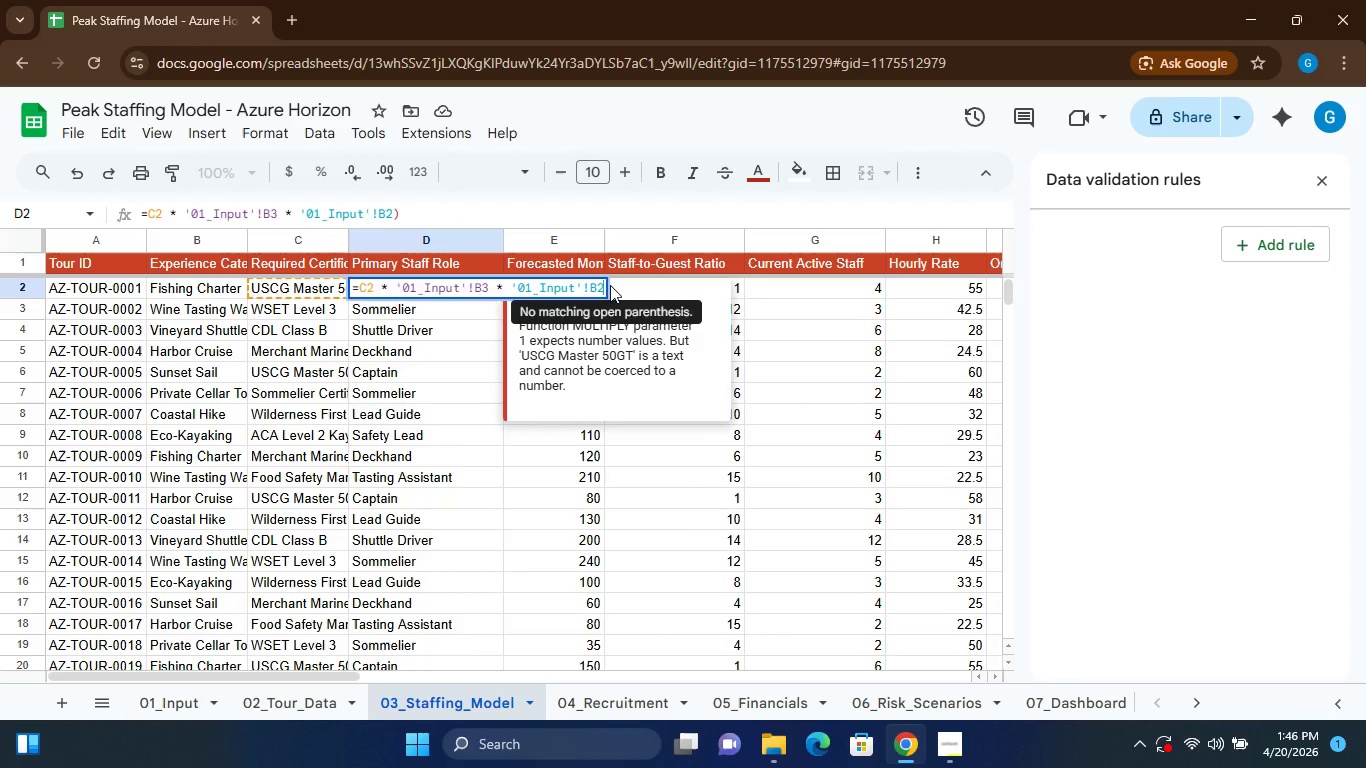 
key(Backspace)
 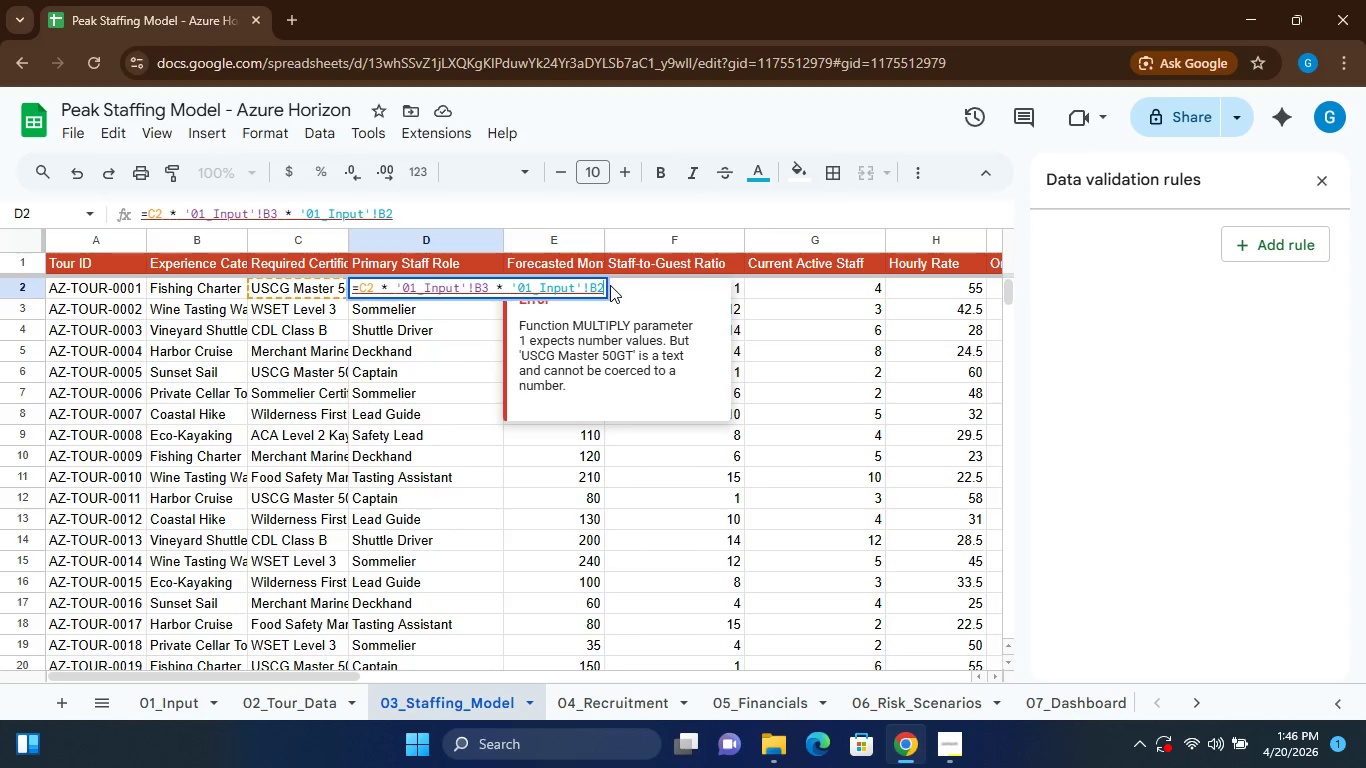 
wait(8.27)
 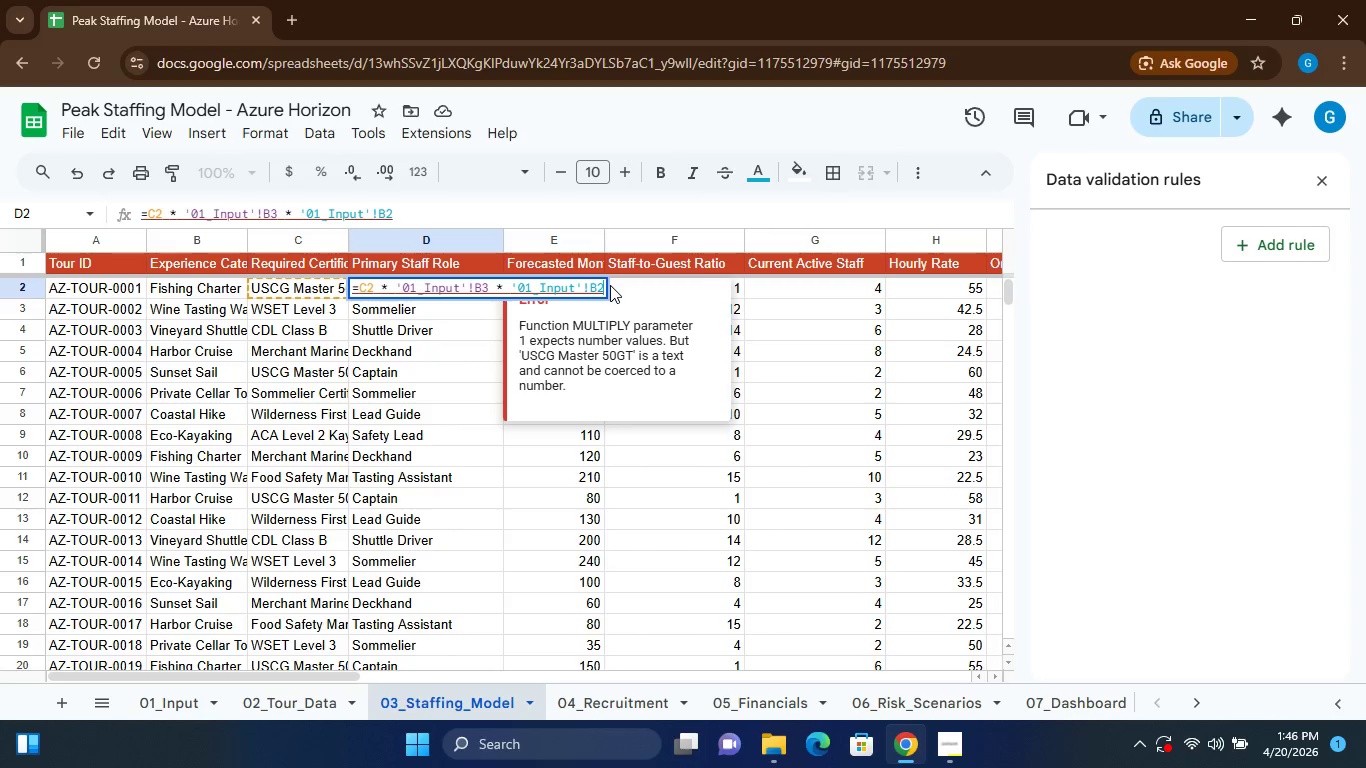 
double_click([309, 286])
 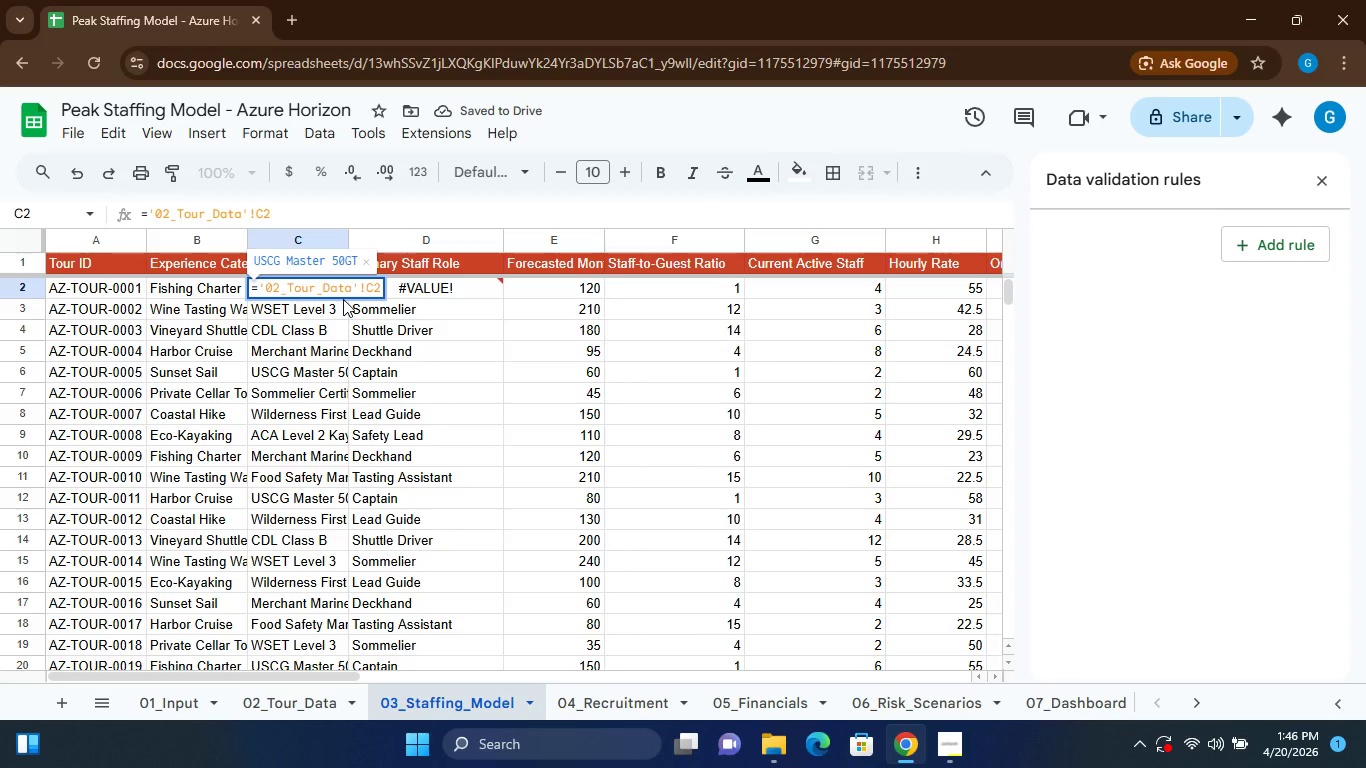 
wait(9.09)
 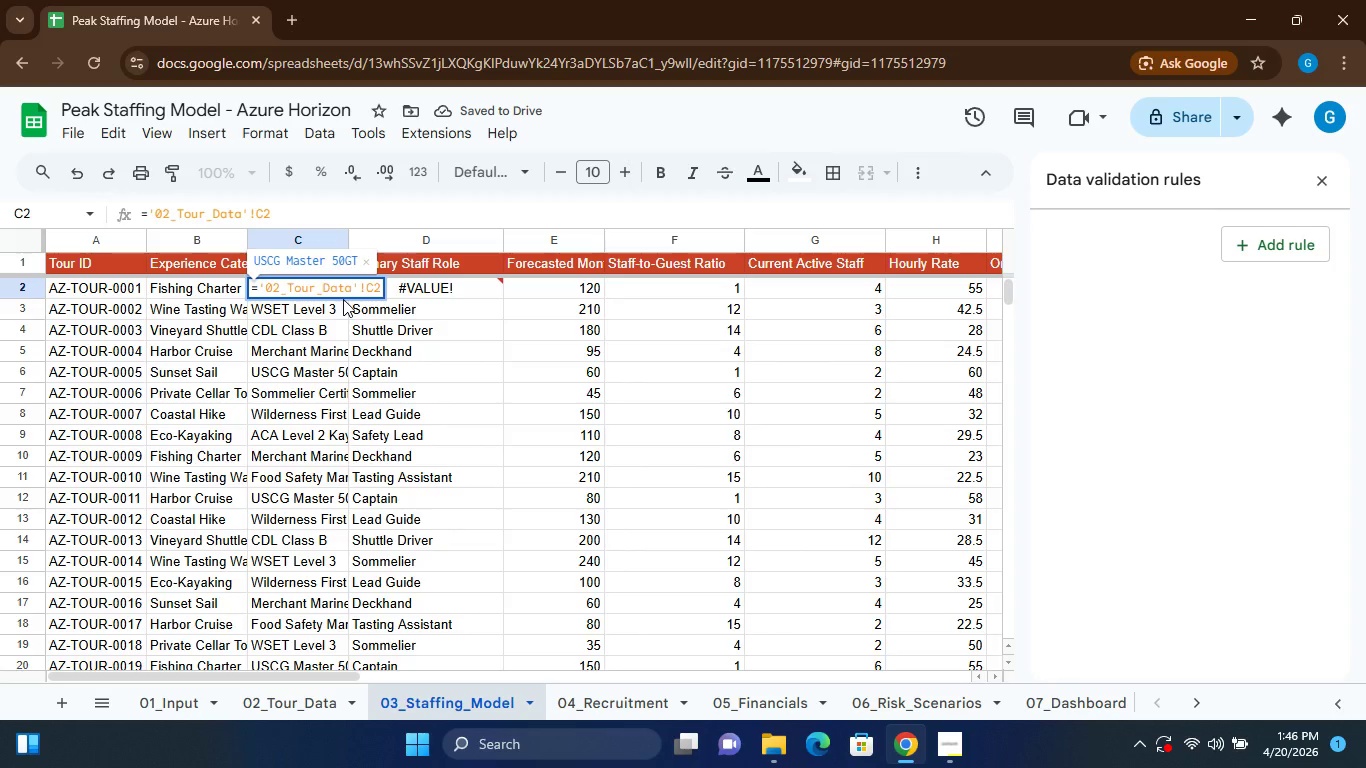 
left_click([283, 712])
 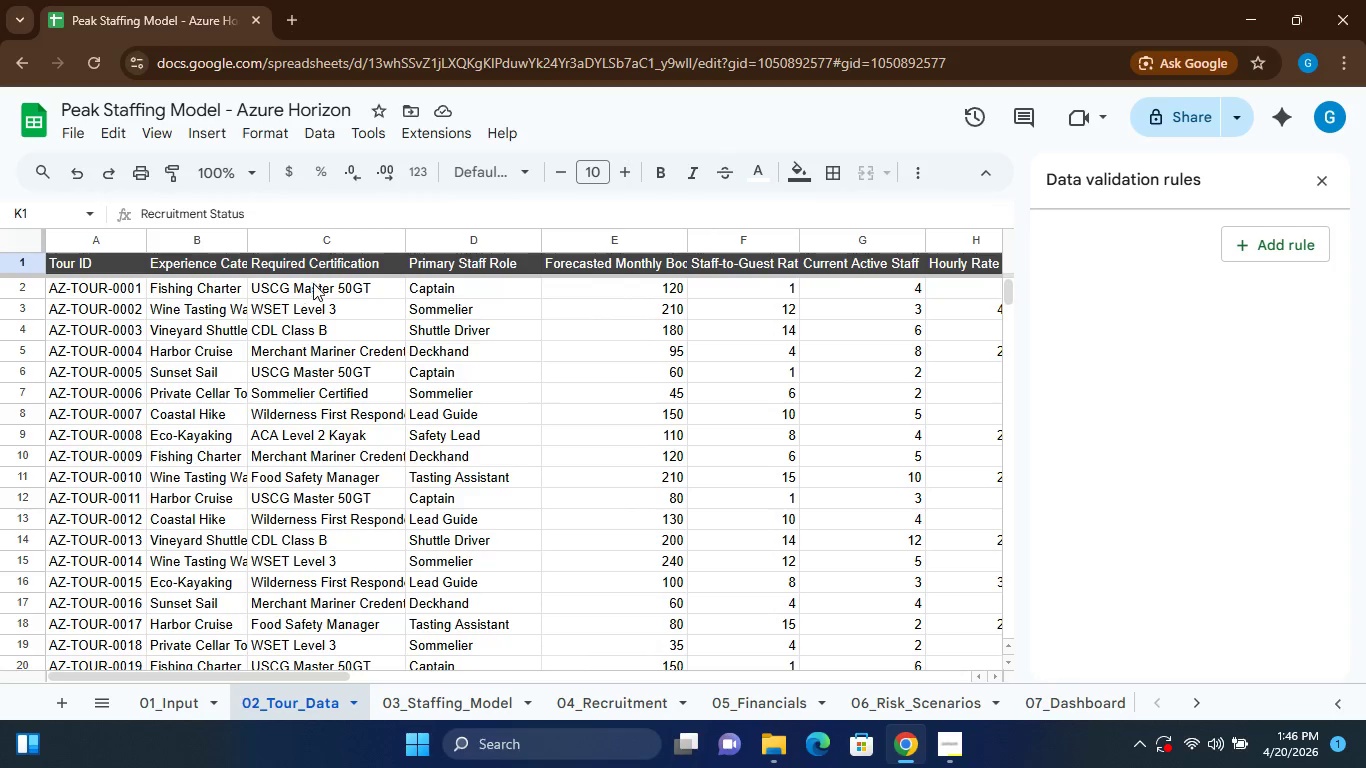 
double_click([319, 290])
 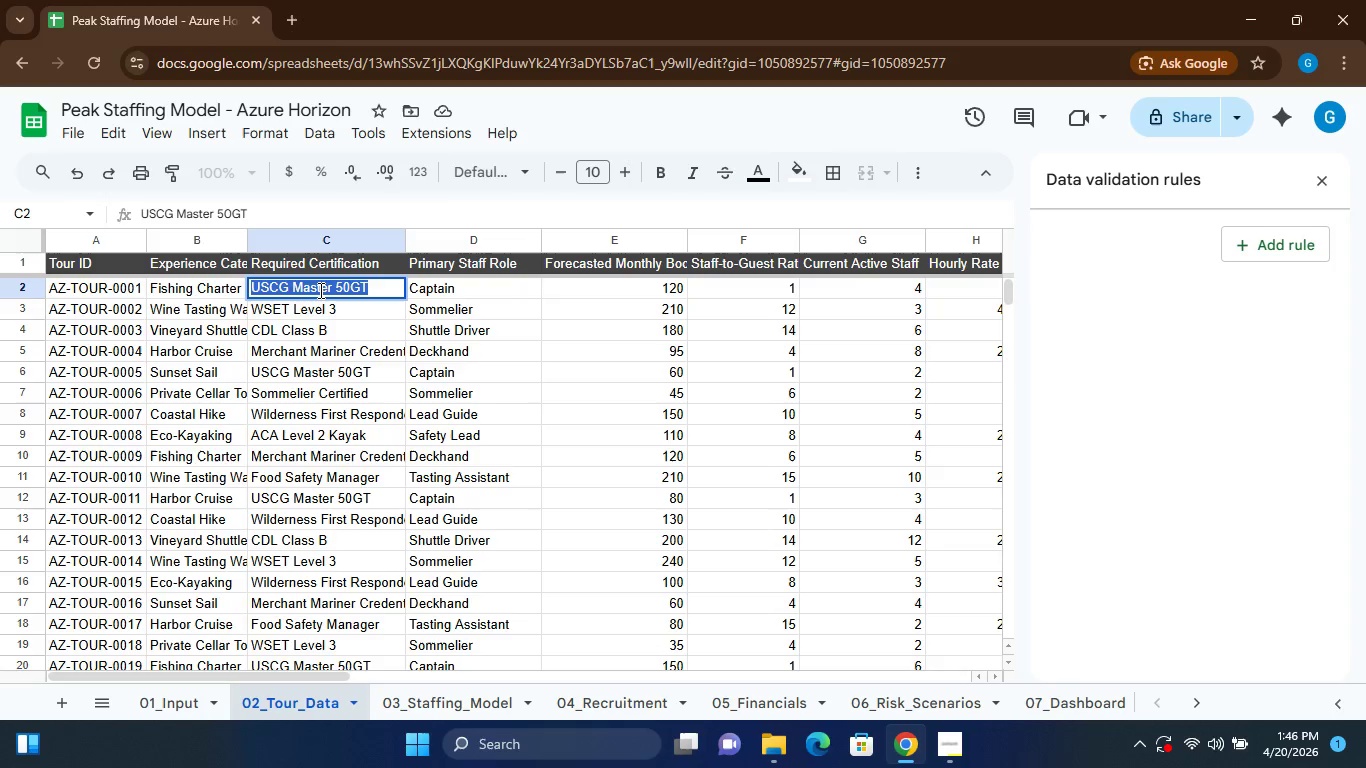 
triple_click([319, 290])
 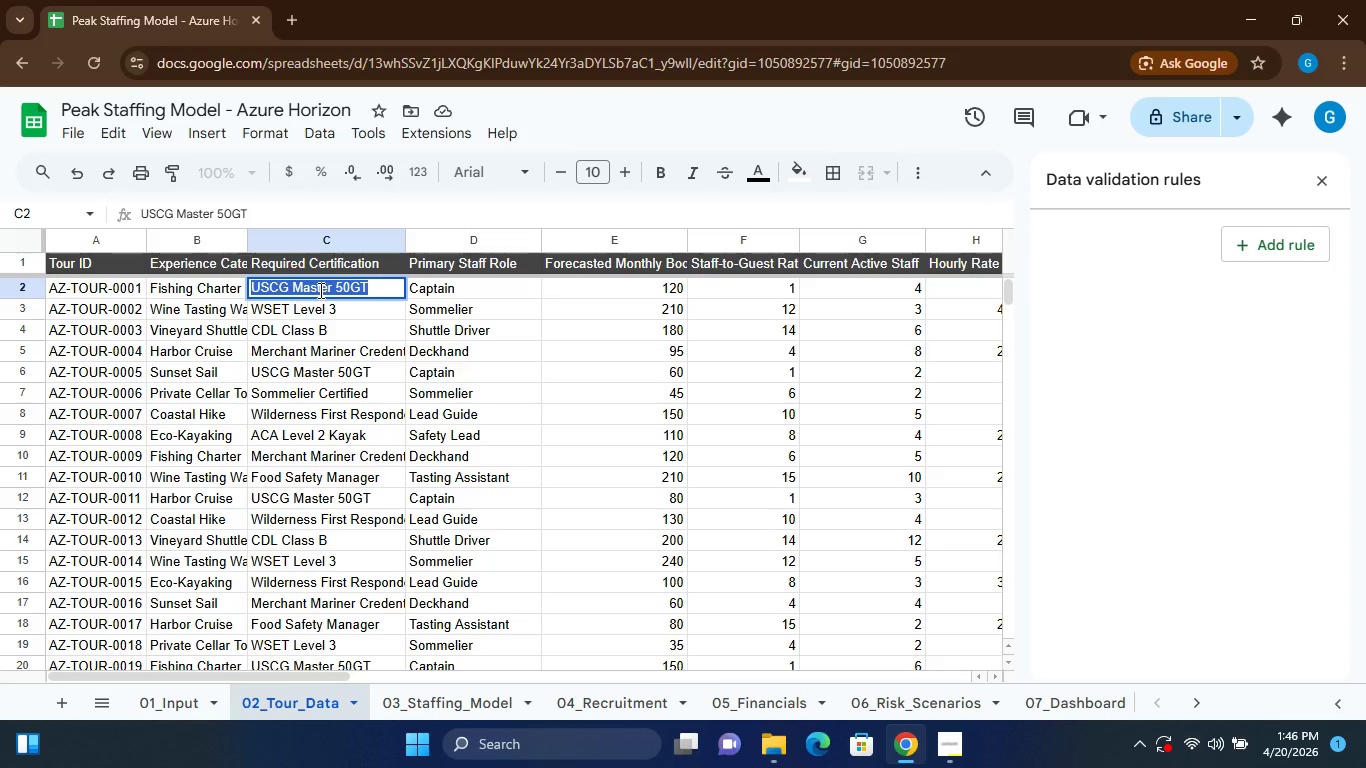 
left_click([319, 290])
 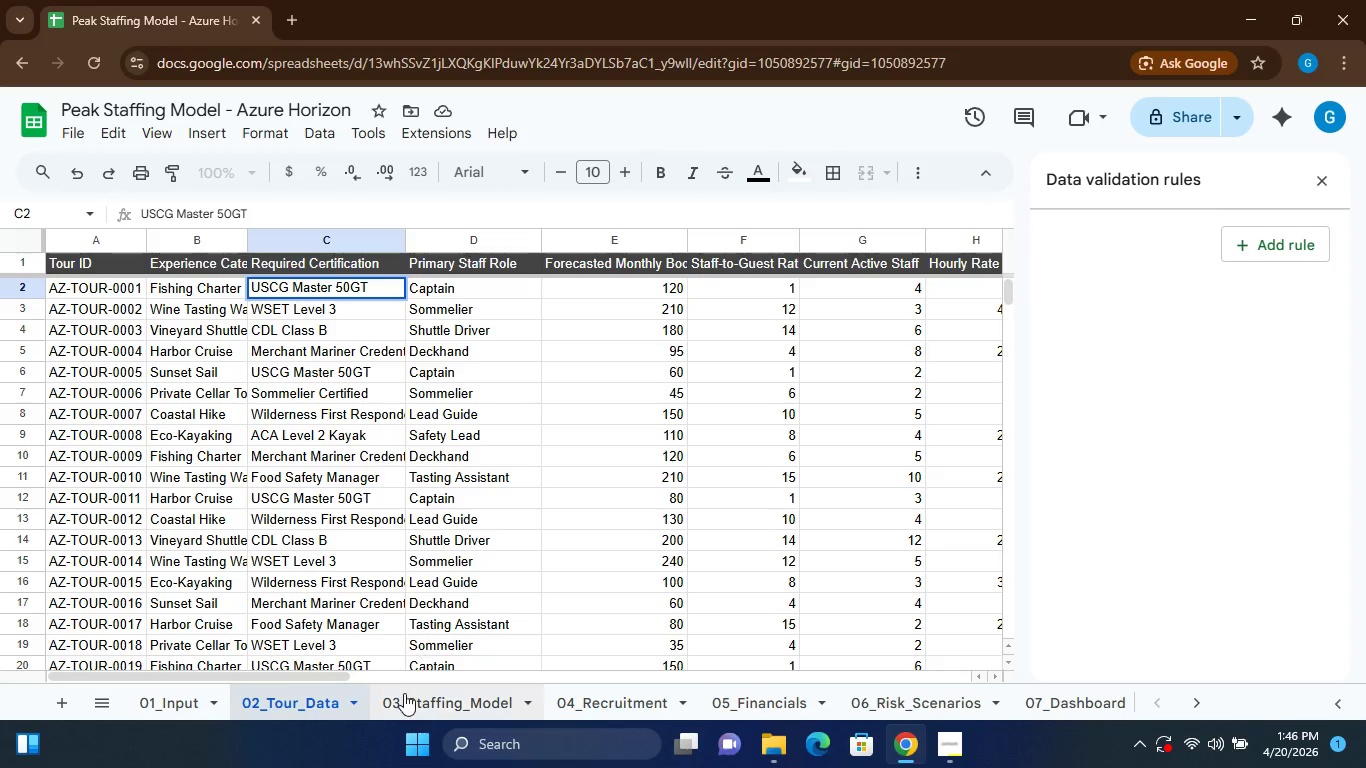 
left_click([425, 704])
 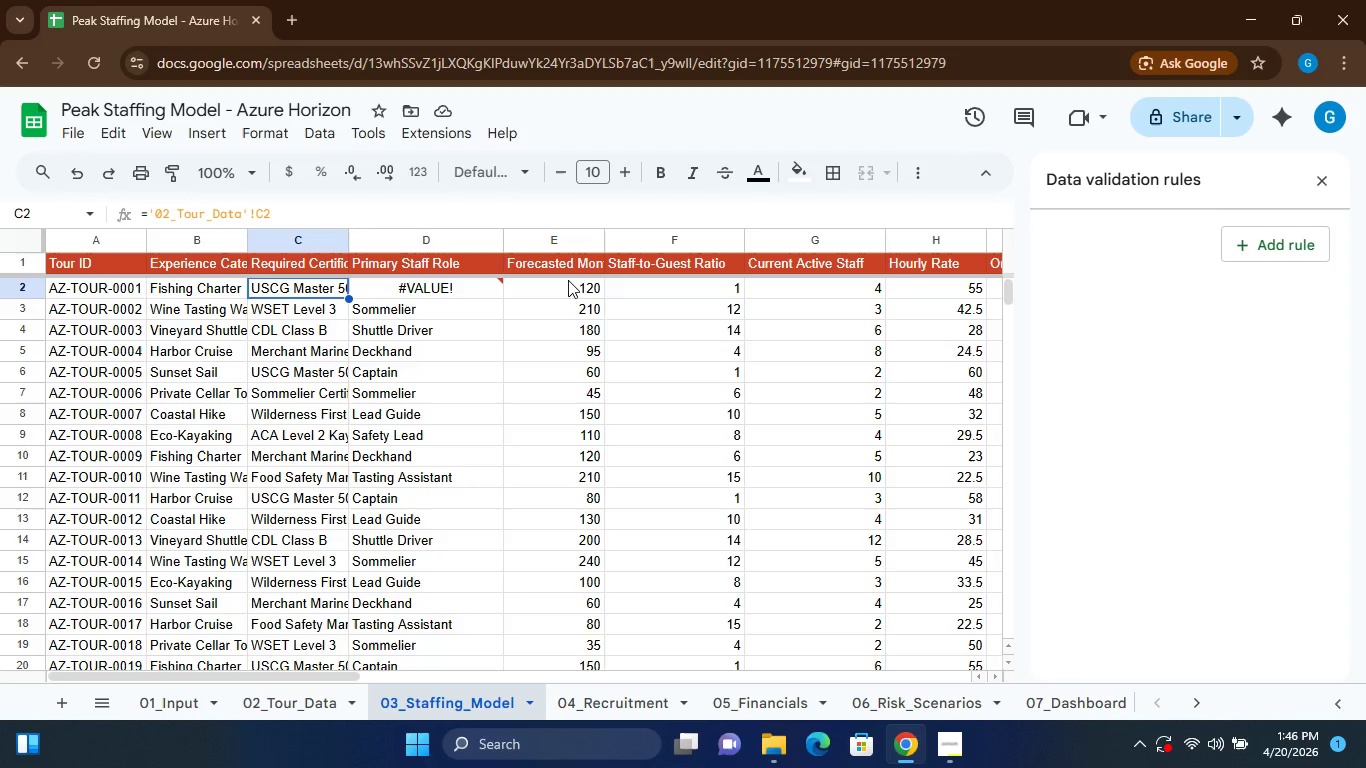 
double_click([568, 280])
 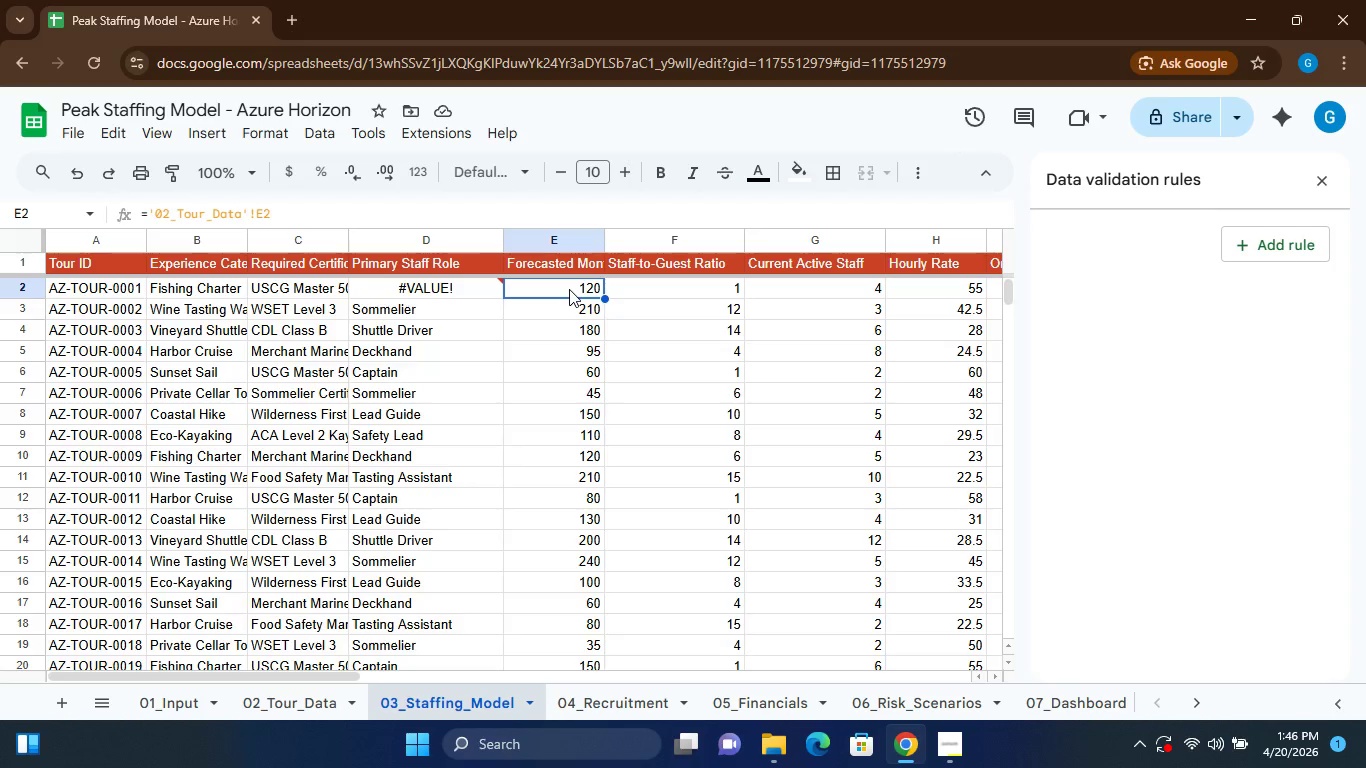 
double_click([569, 289])
 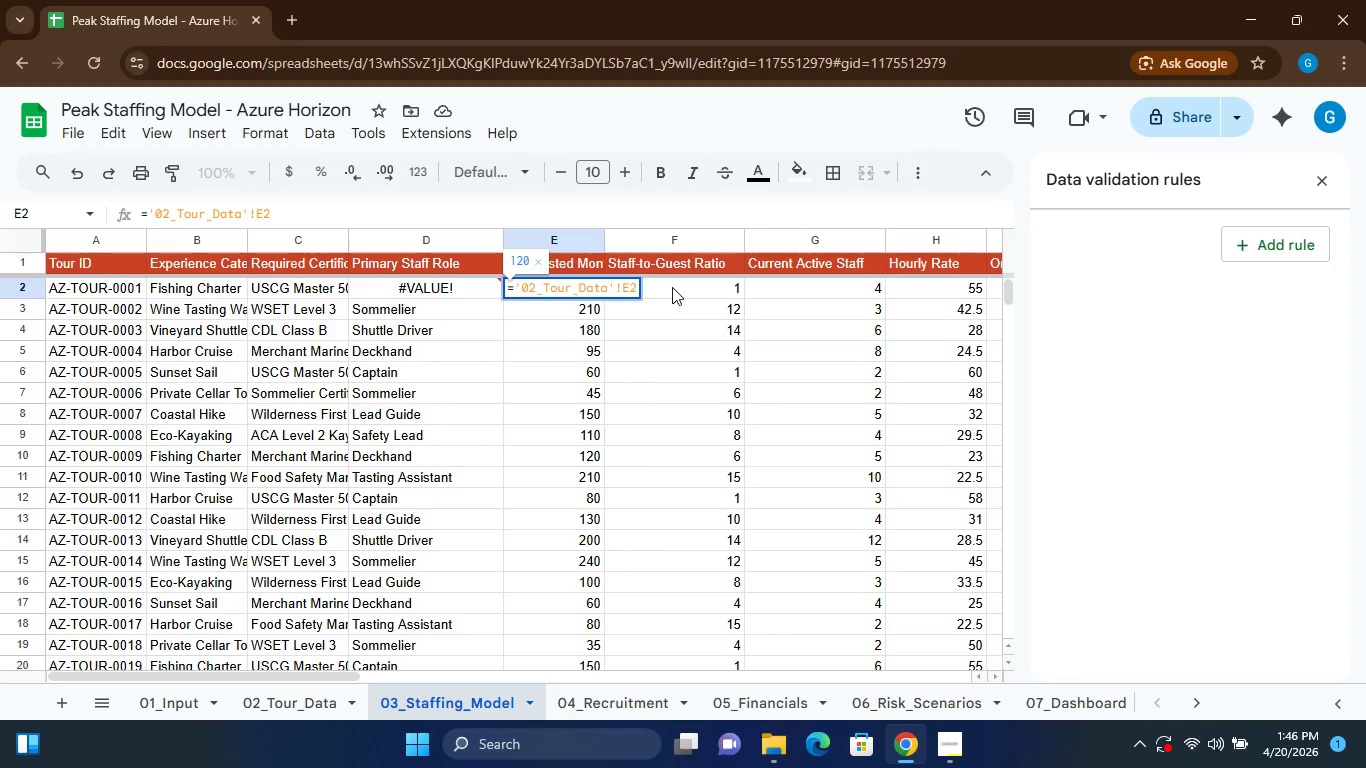 
double_click([677, 286])
 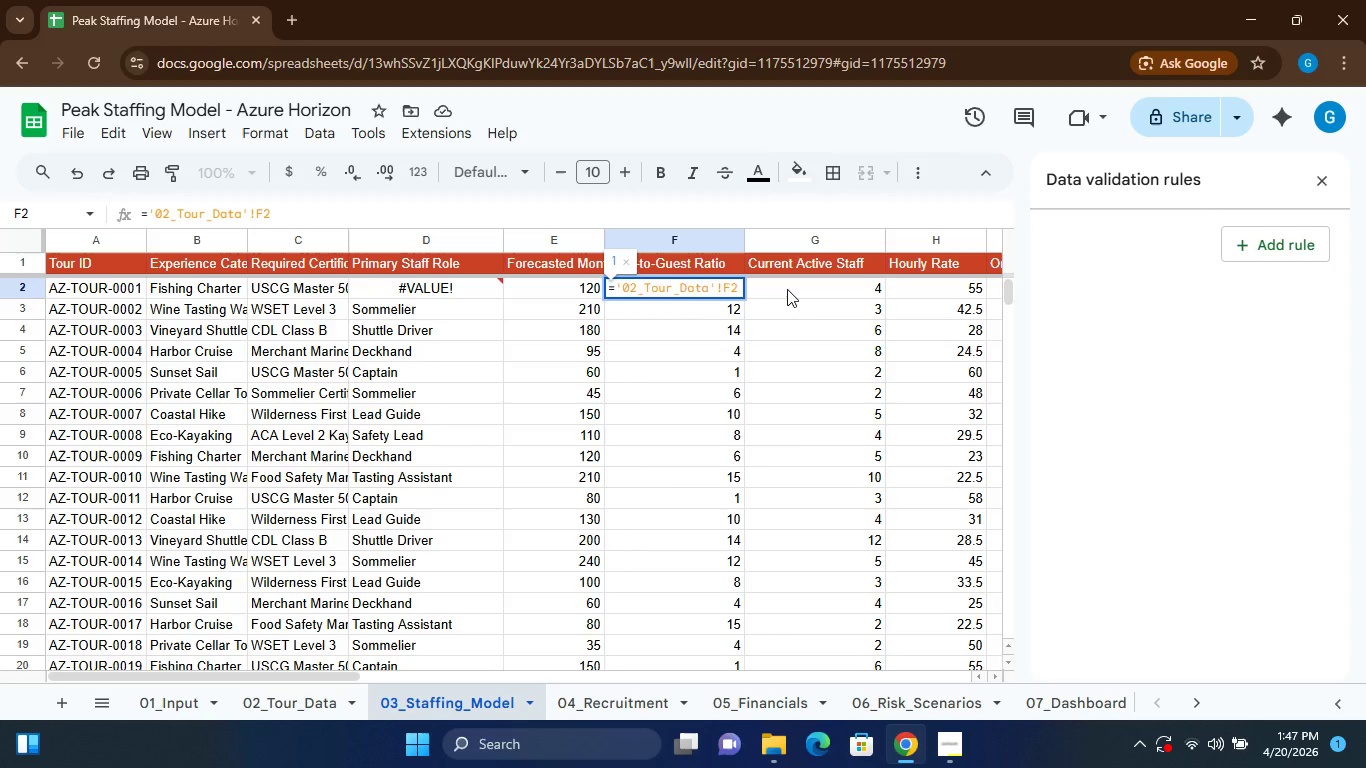 
left_click([787, 289])
 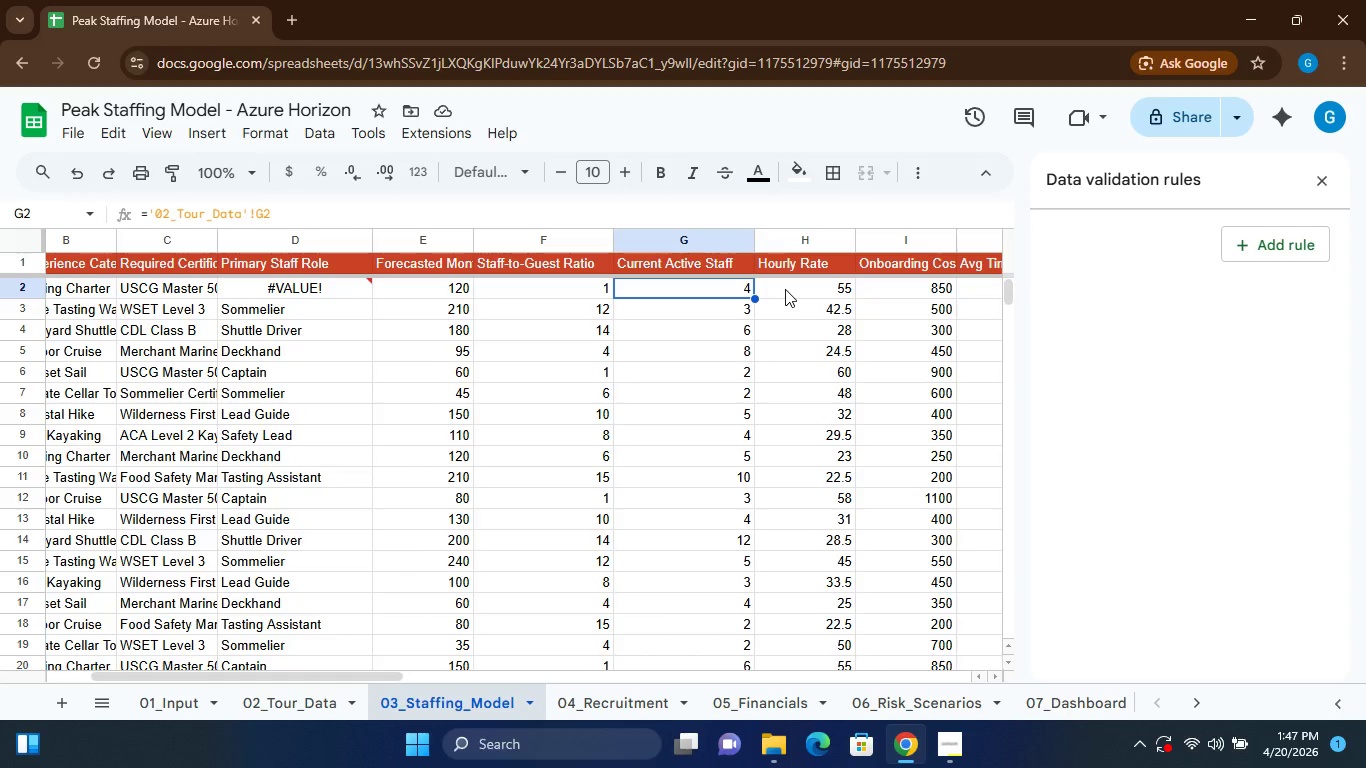 
left_click([797, 289])
 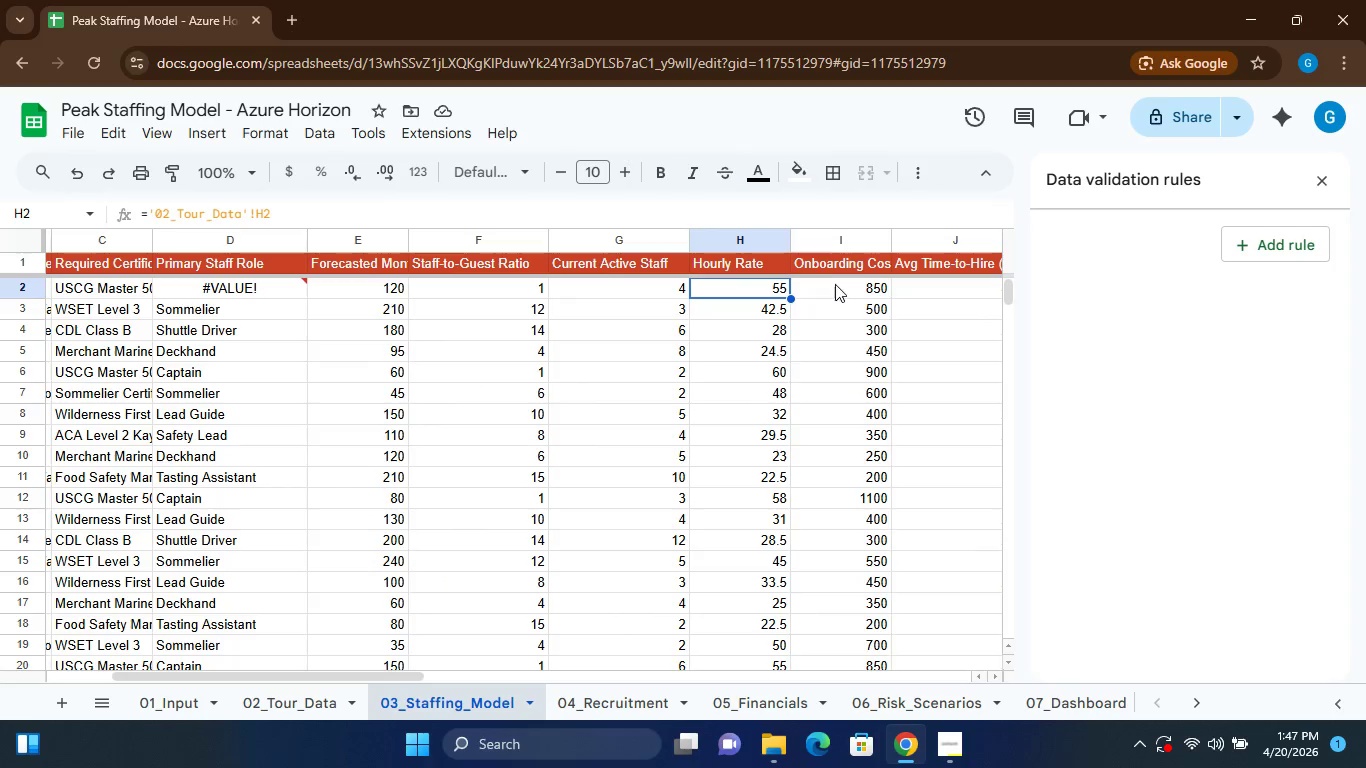 
left_click([835, 284])
 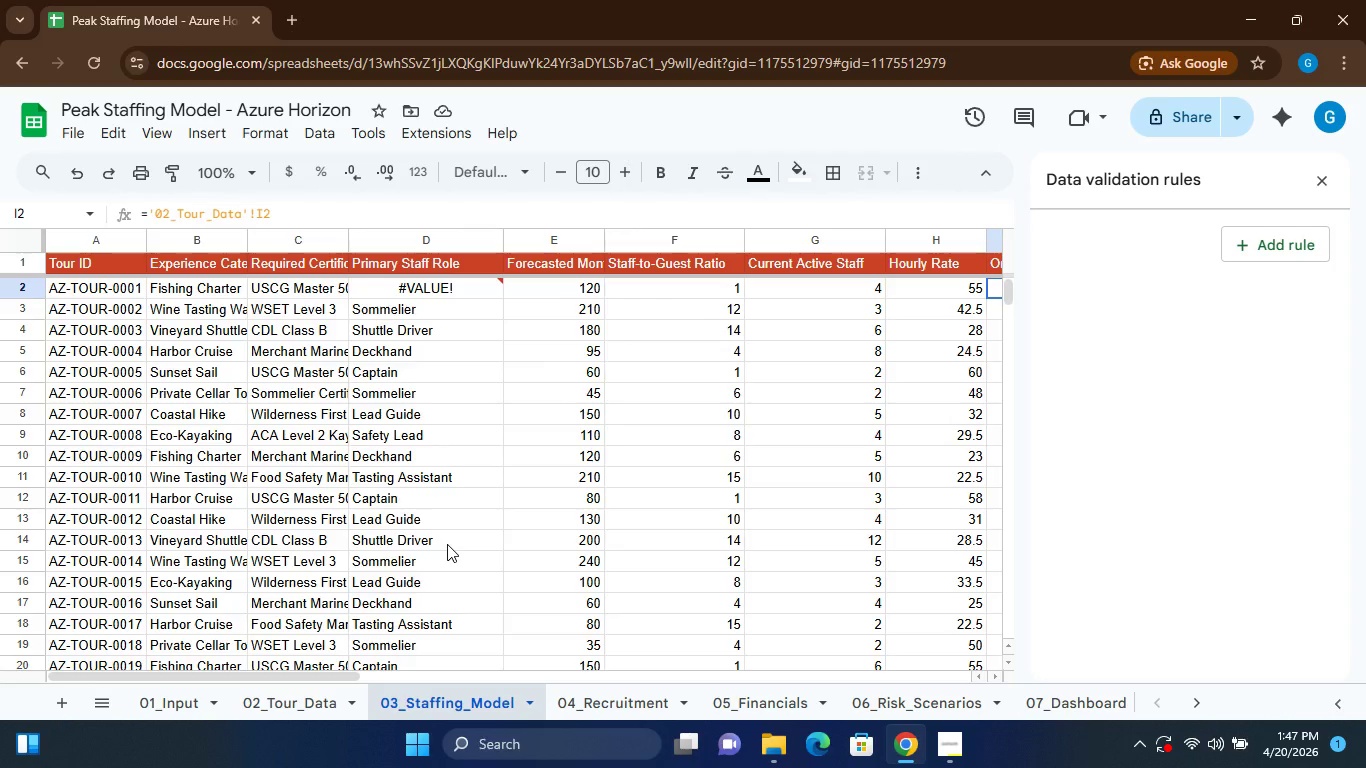 
wait(39.0)
 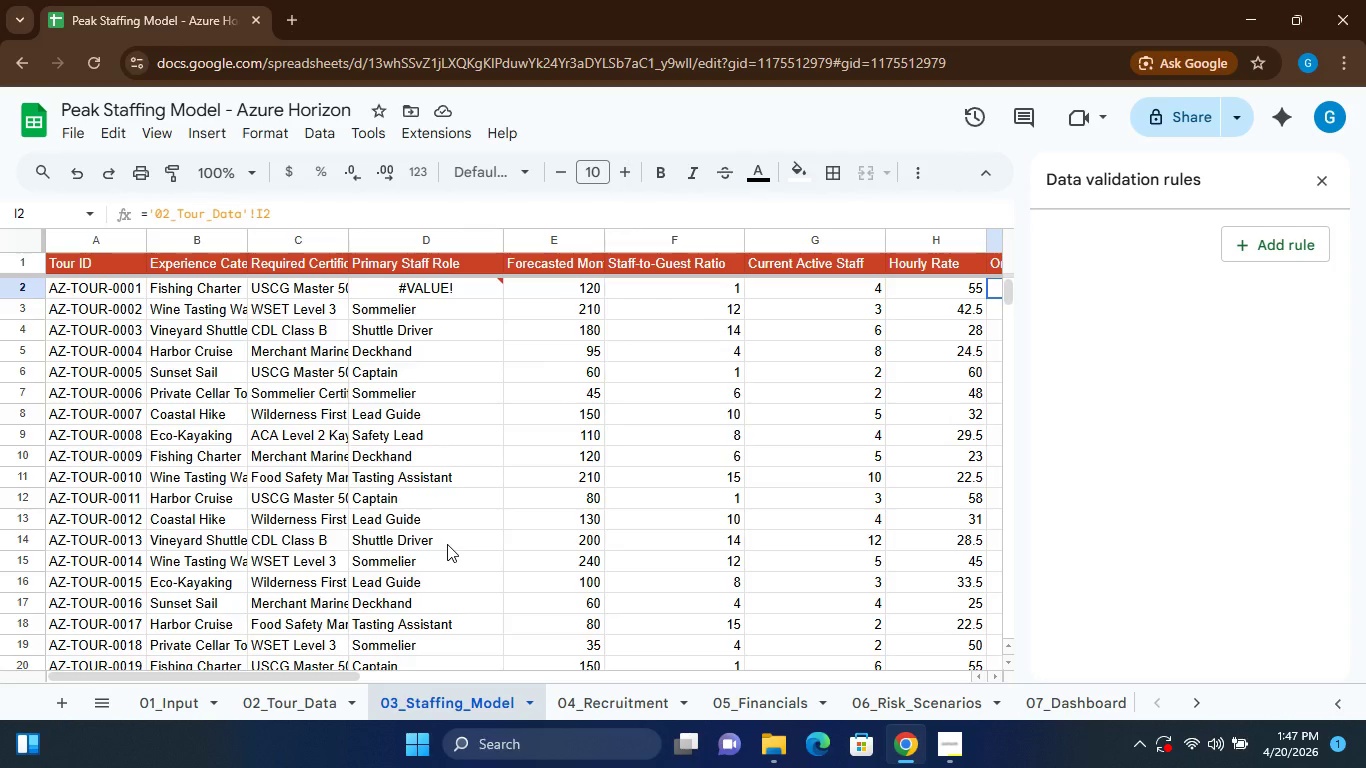 
double_click([459, 287])
 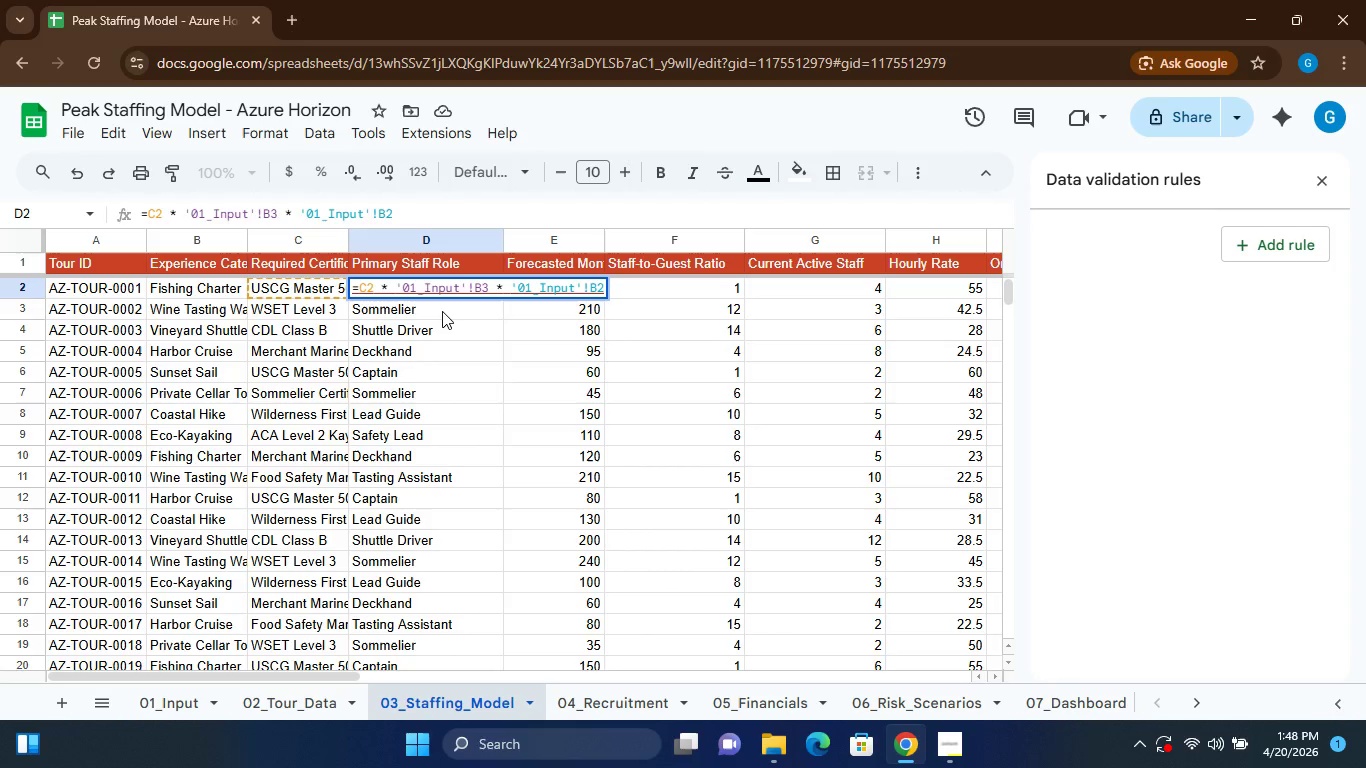 
wait(21.7)
 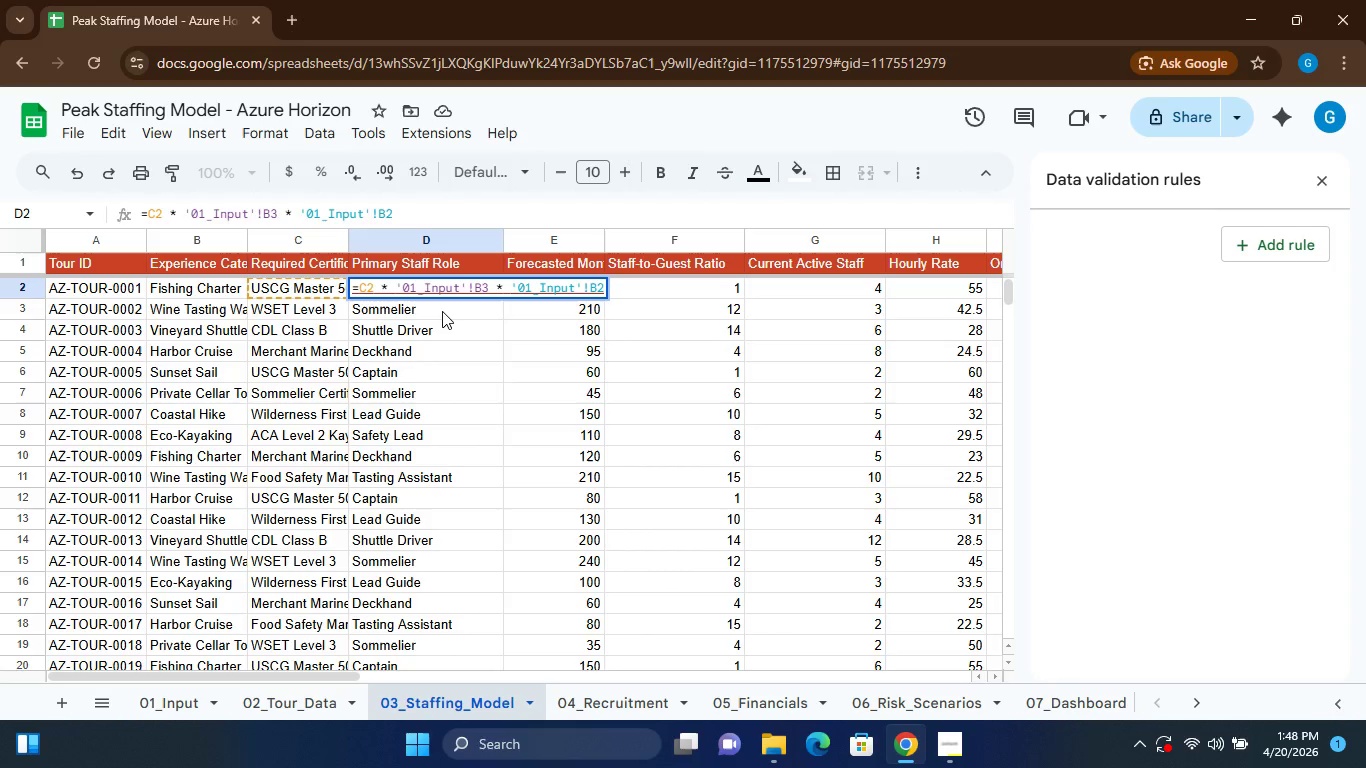 
left_click([952, 740])